 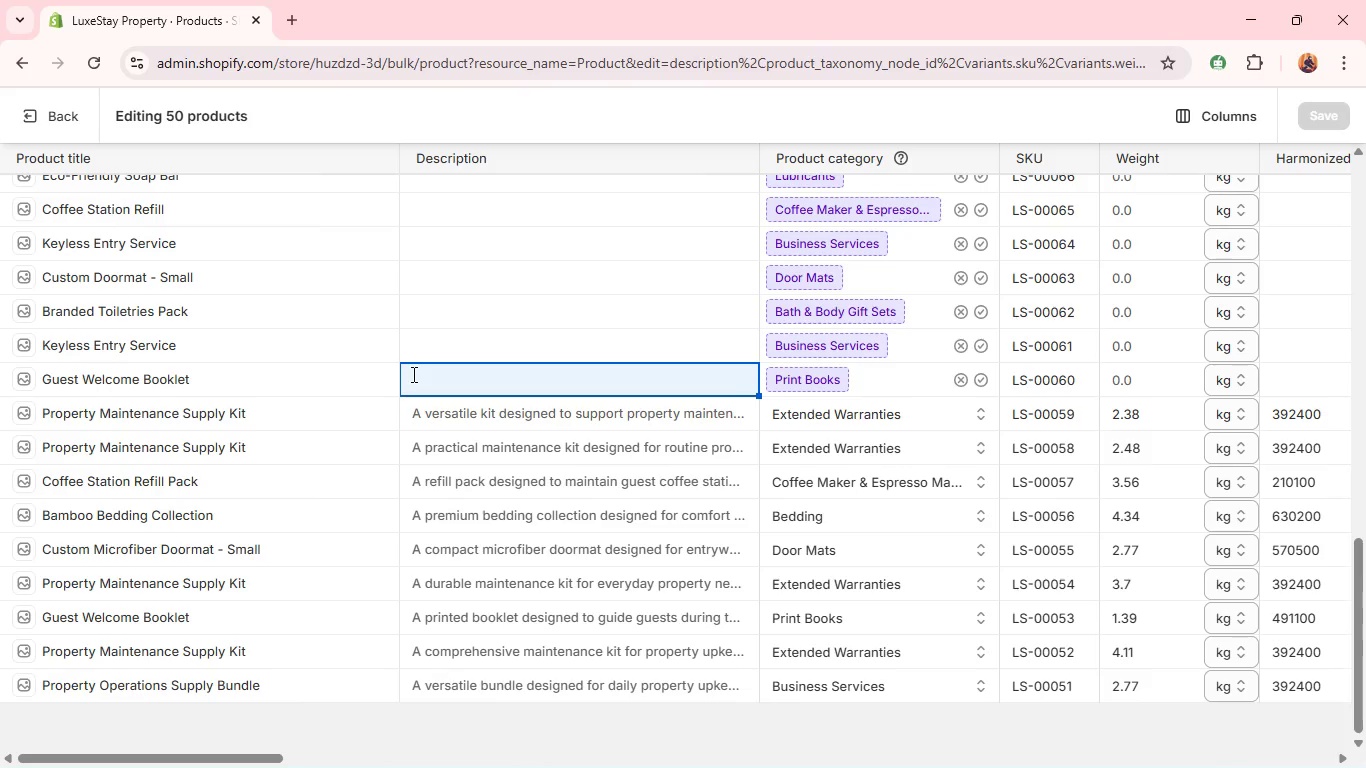 
triple_click([412, 374])
 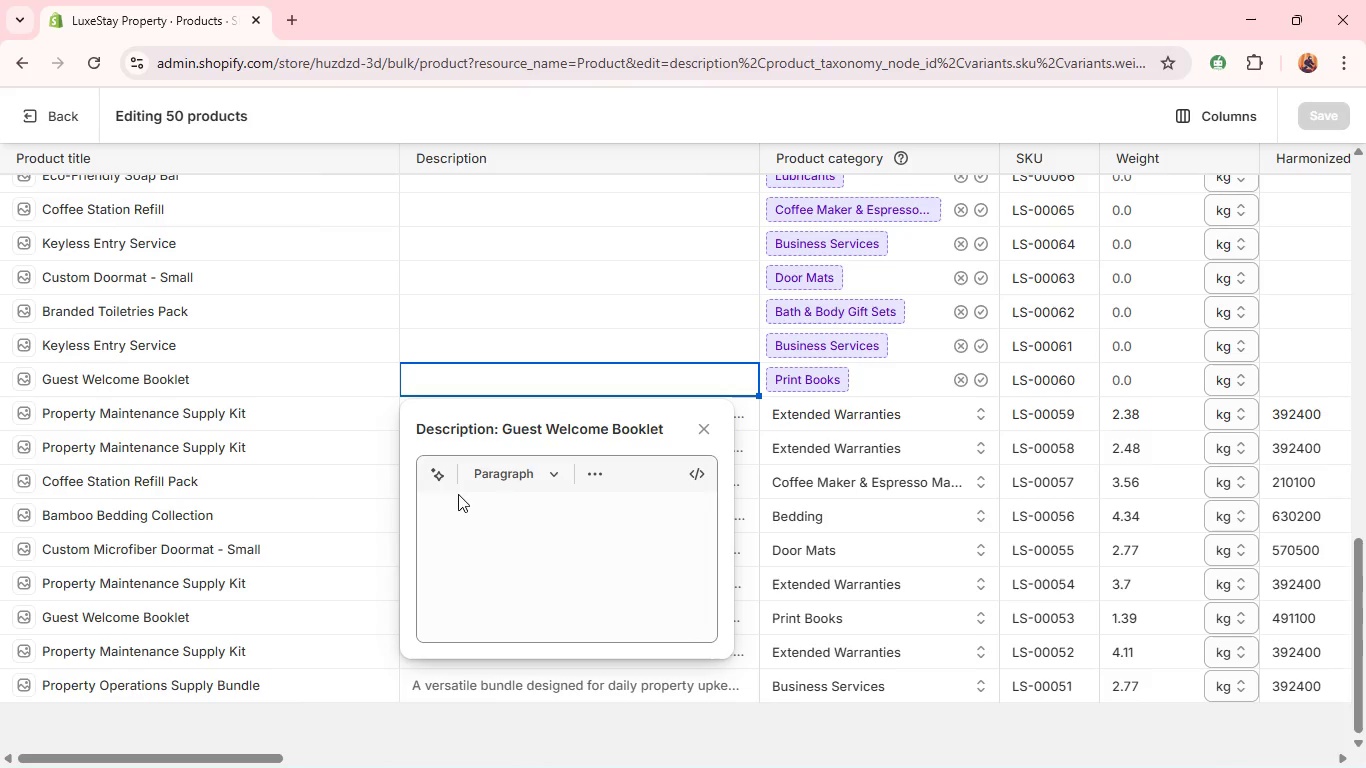 
left_click([465, 520])
 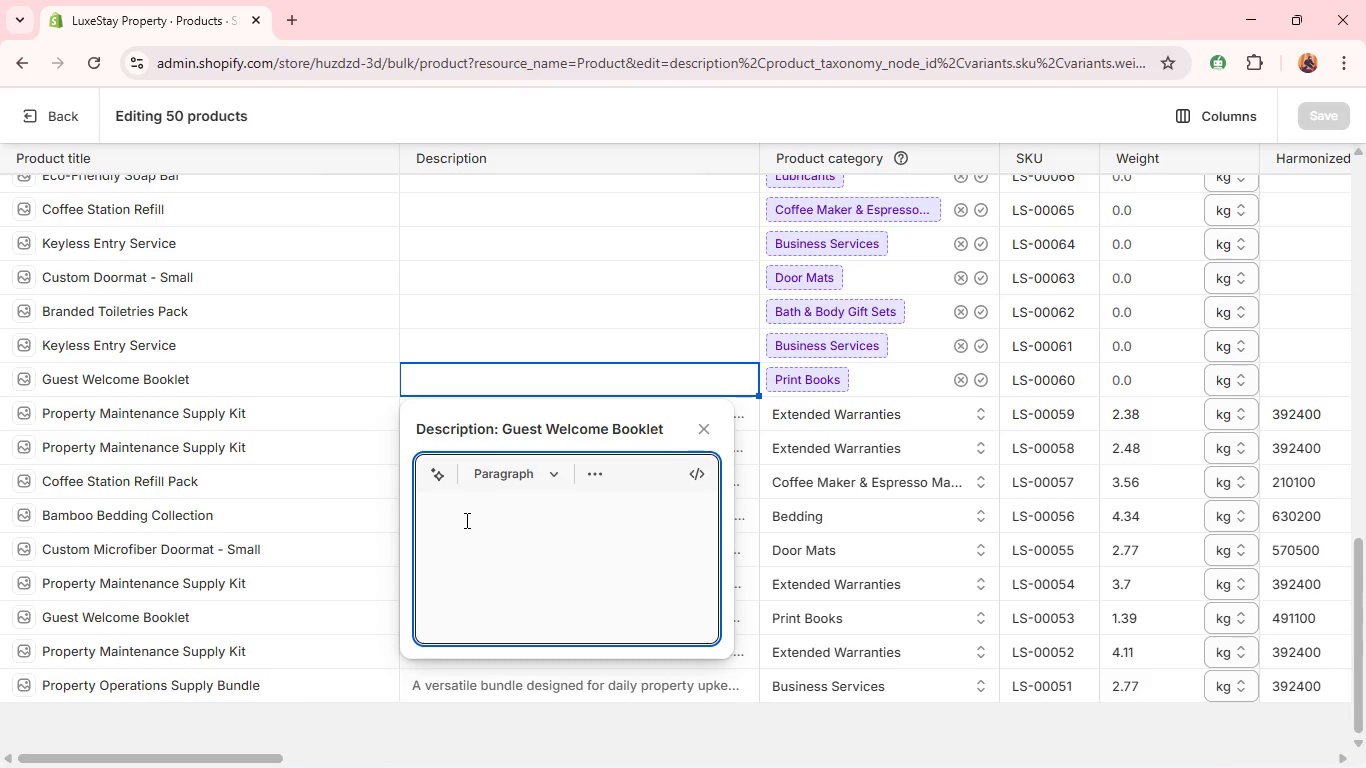 
type(A structure booklet provif)
key(Backspace)
type(ding essential information for )
 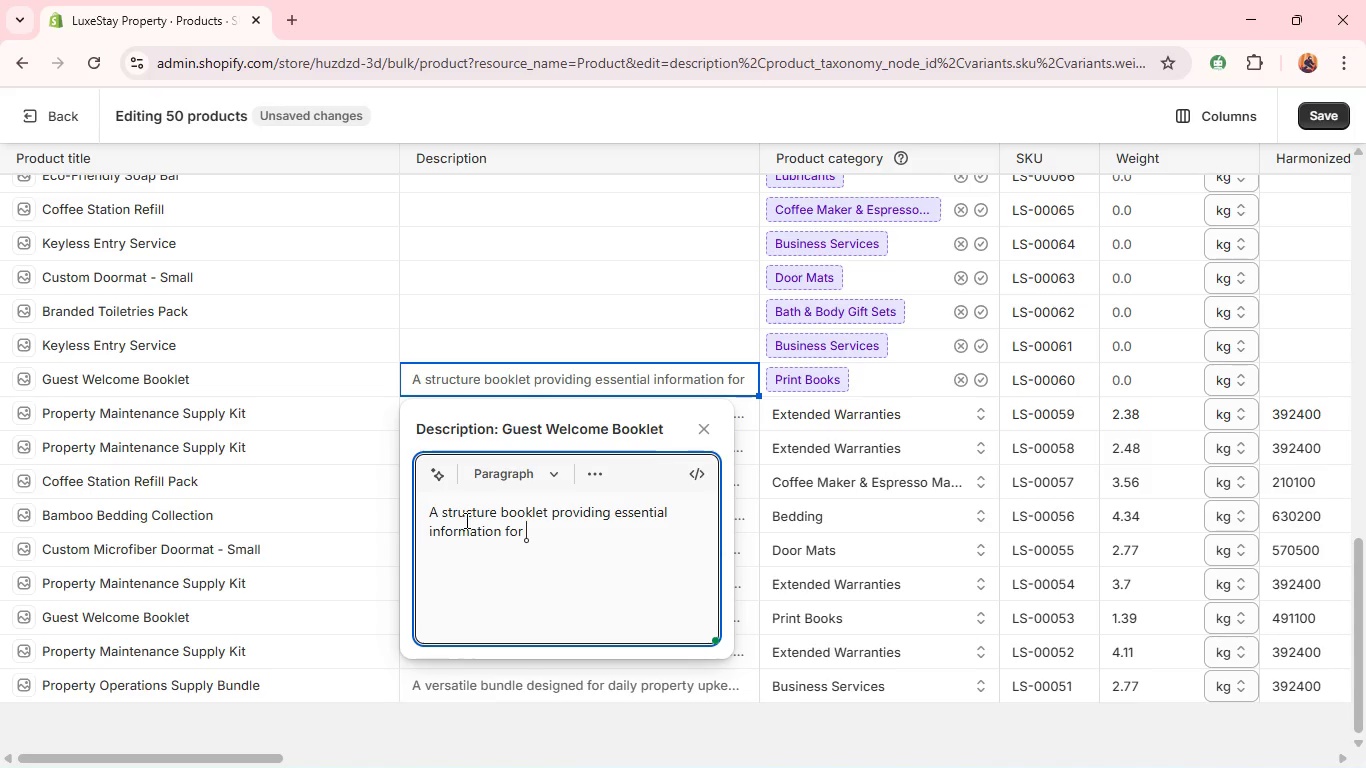 
type(guests.)
 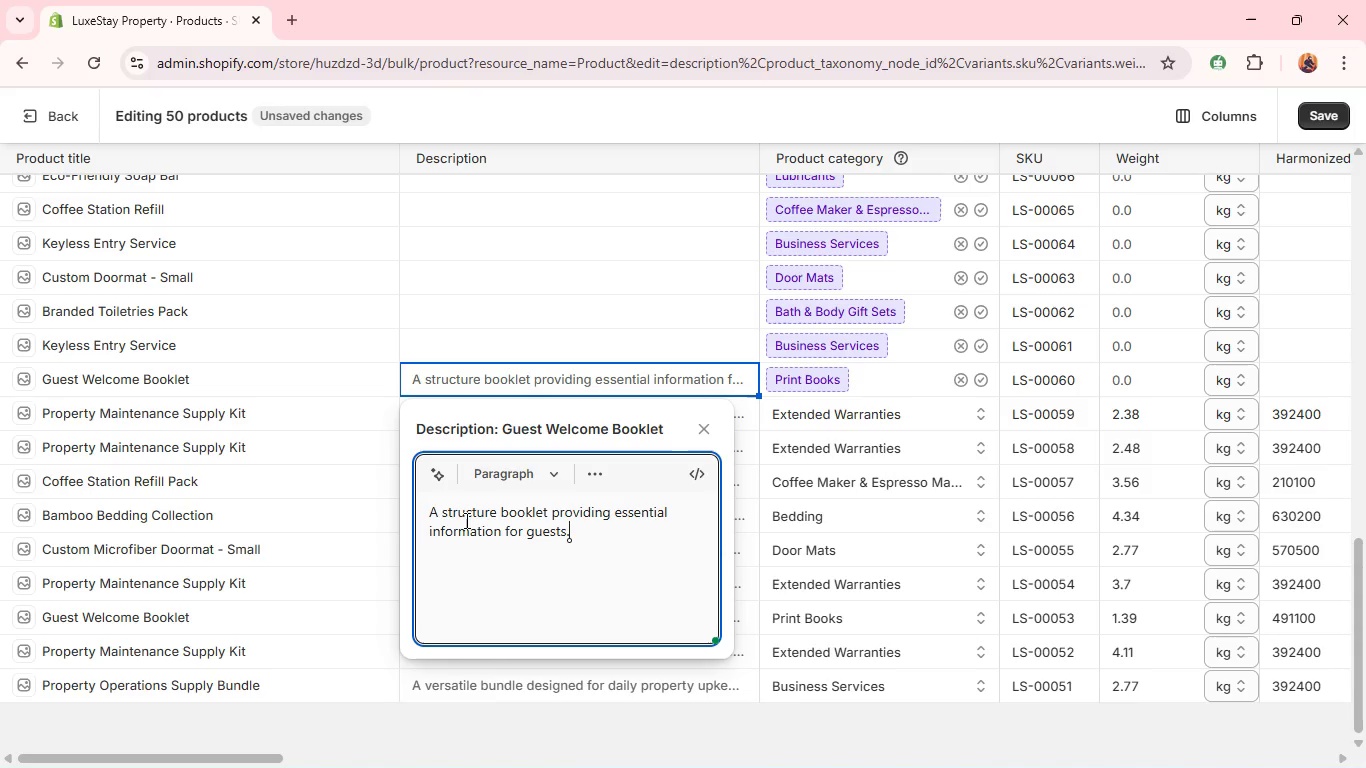 
key(Shift+Enter)
 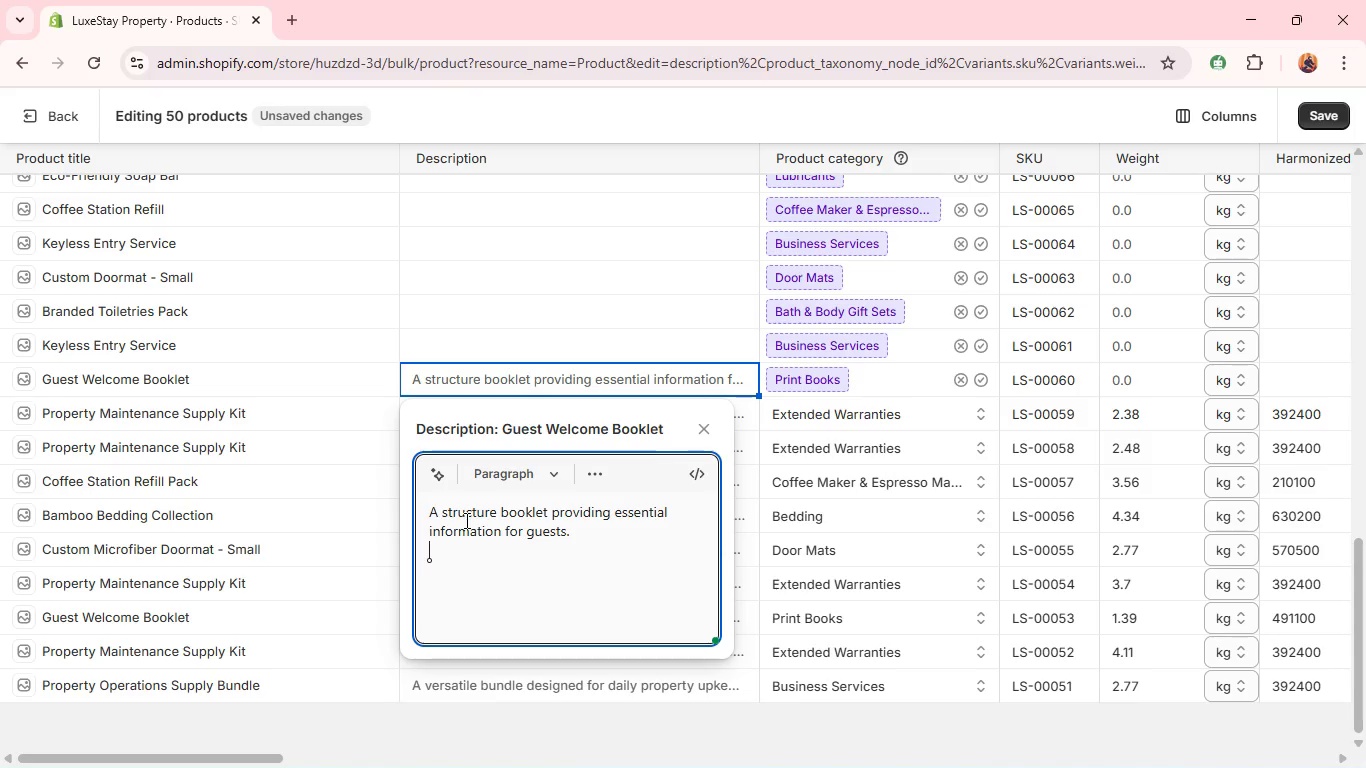 
type(Includes property guidelines and helpful instructions.)
 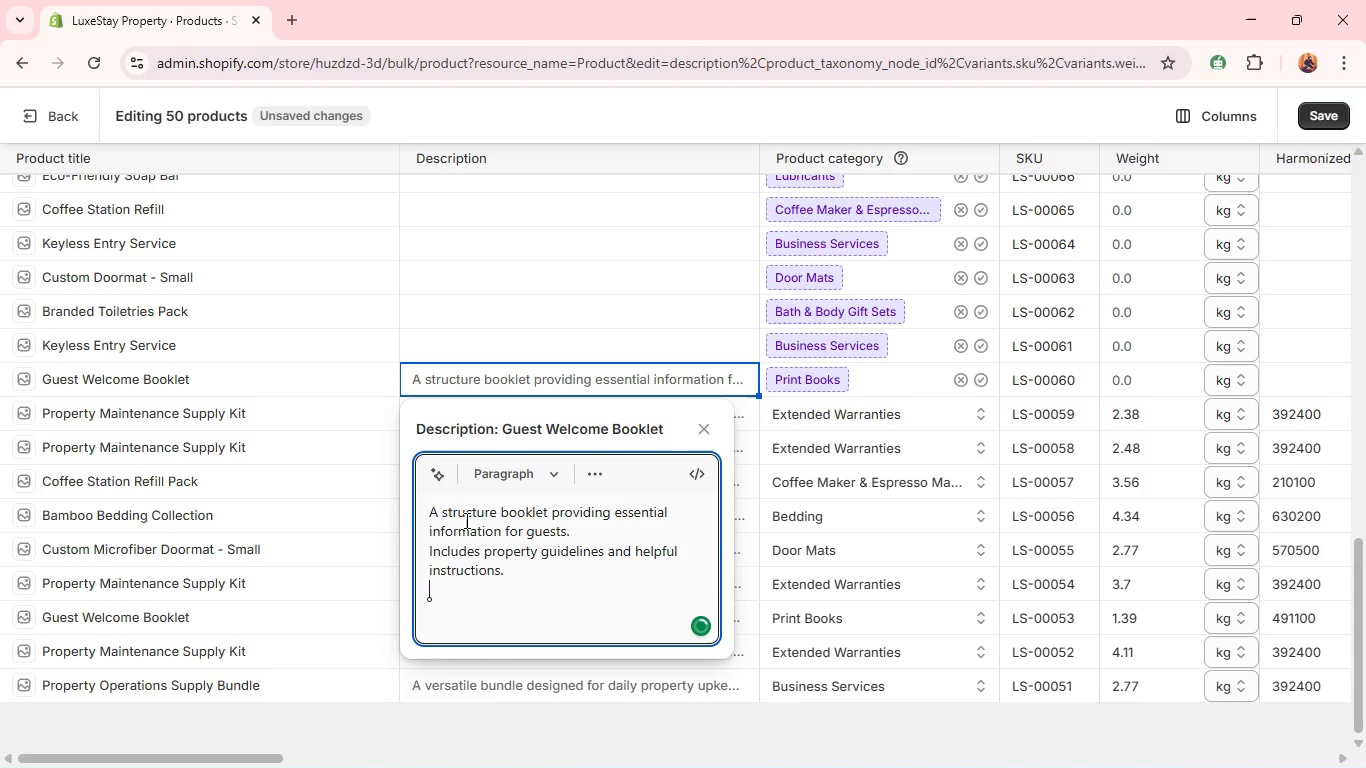 
 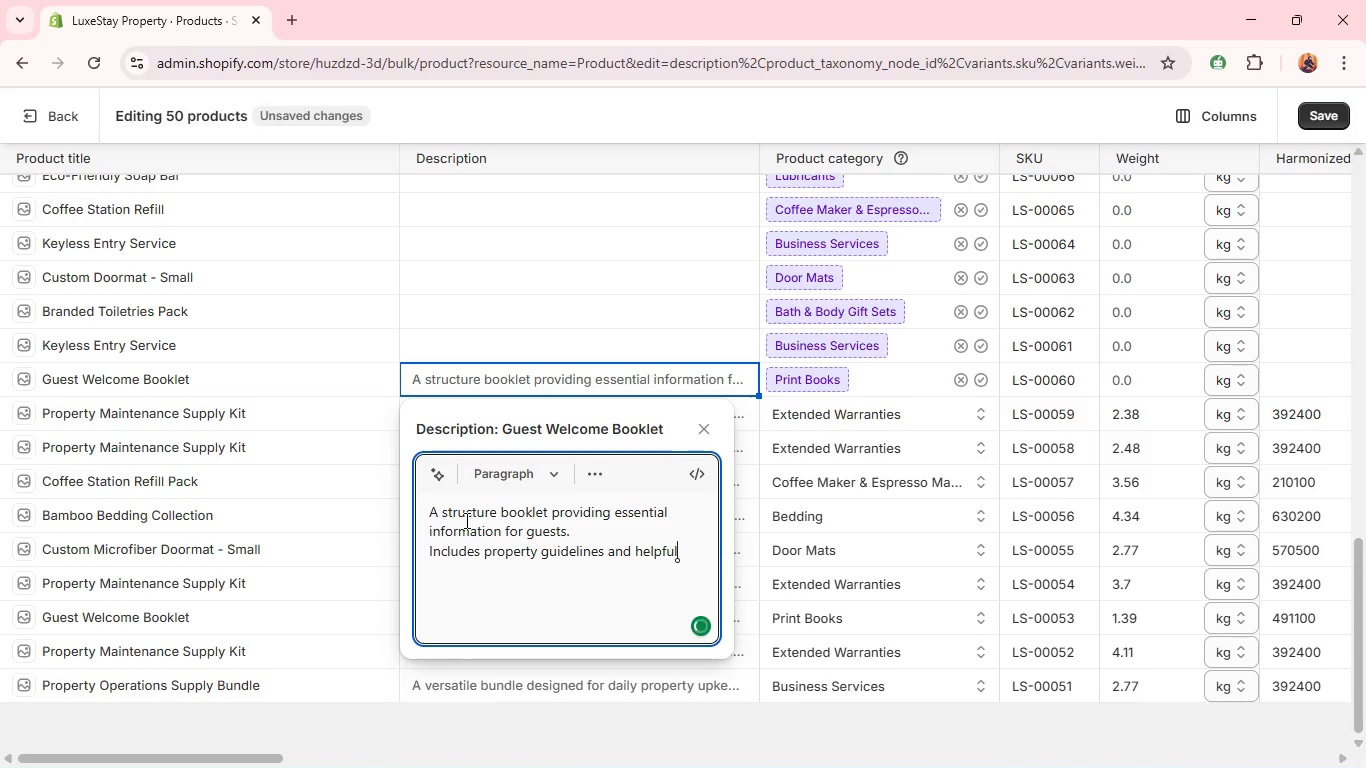 
key(Shift+Enter)
 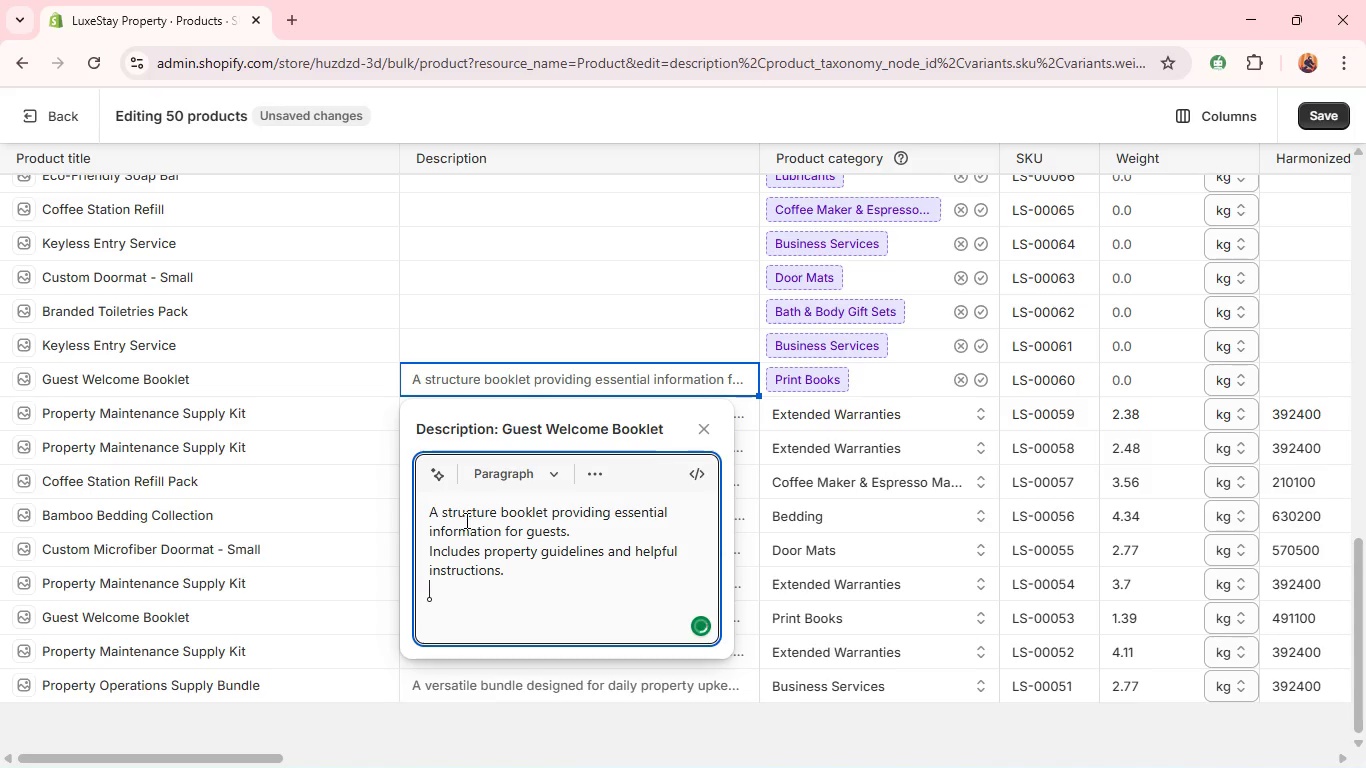 
type(Ideal for improving communication and guest experience.)
 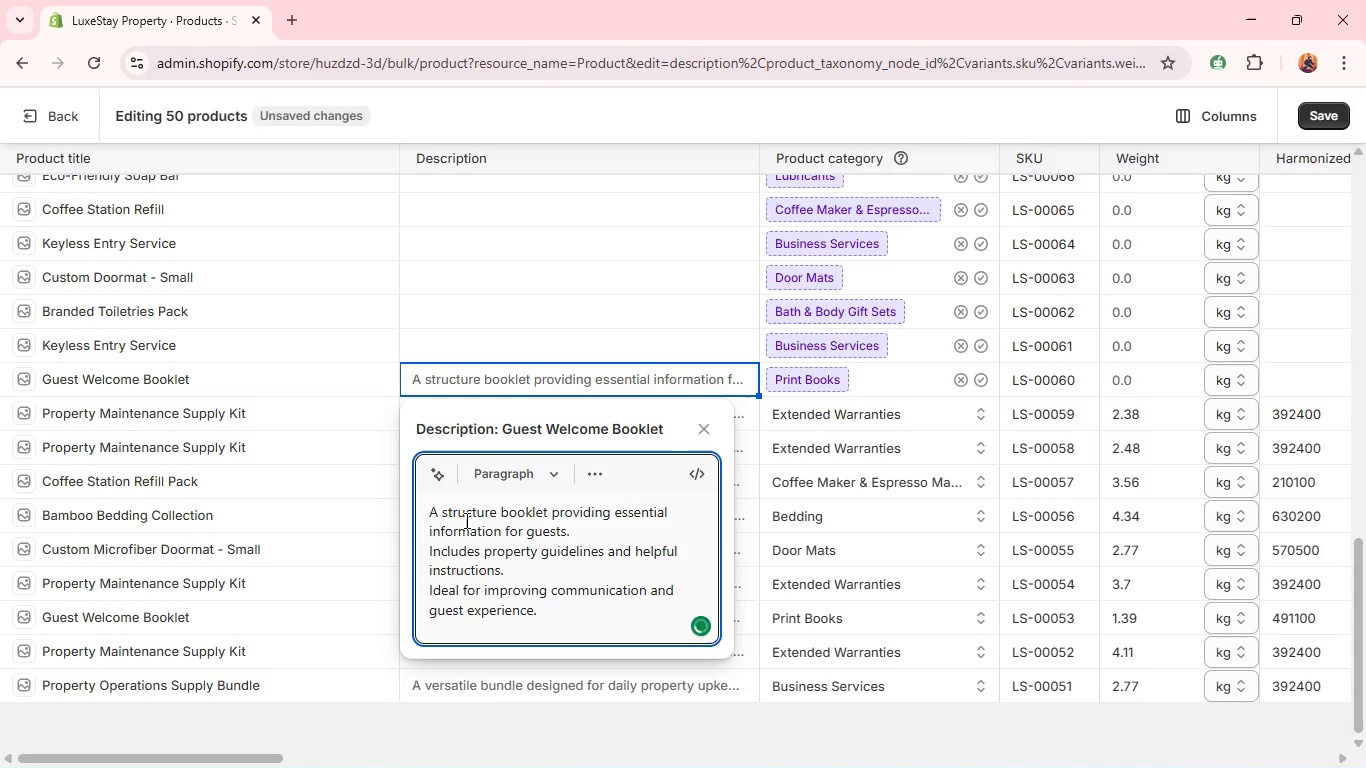 
key(Shift+Enter)
 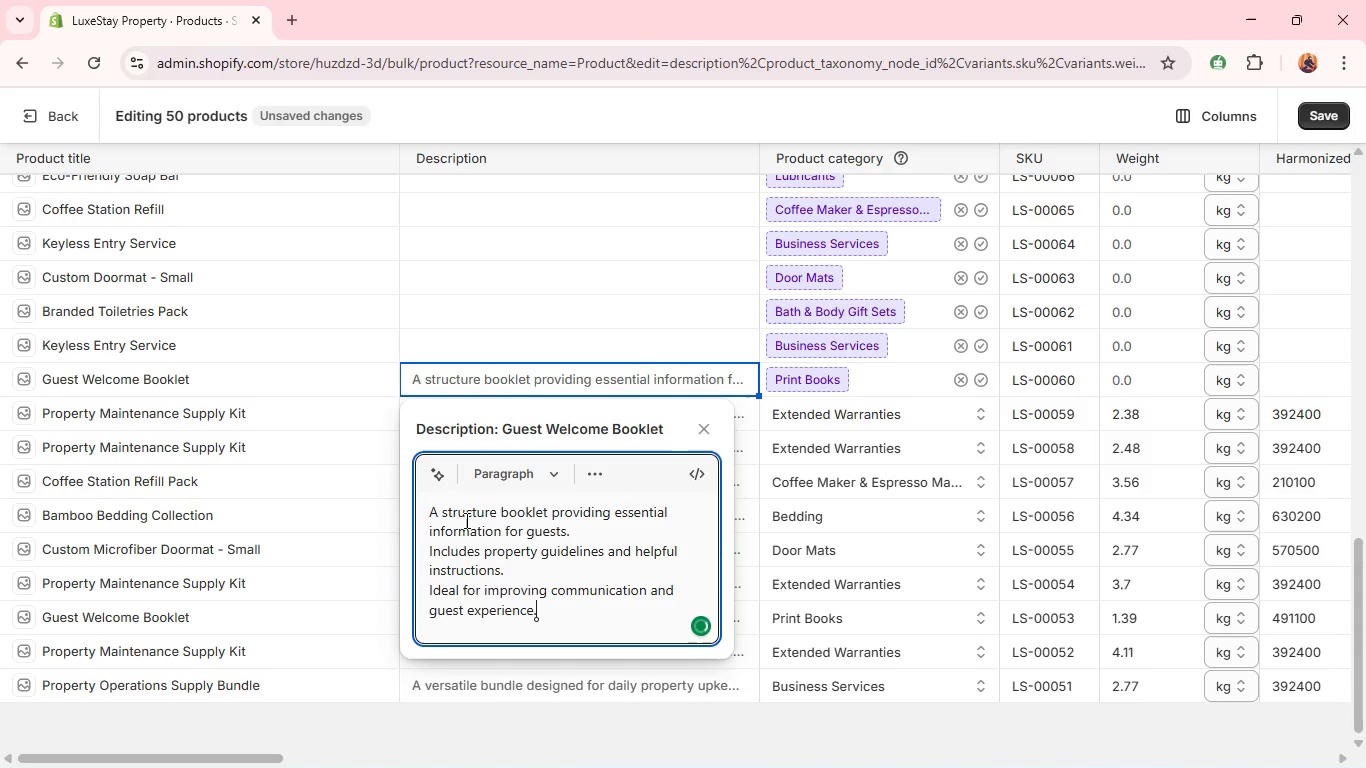 
type(A useful addition for organizatio)
key(Backspace)
key(Backspace)
key(Backspace)
key(Backspace)
type(ed rental properties,)
 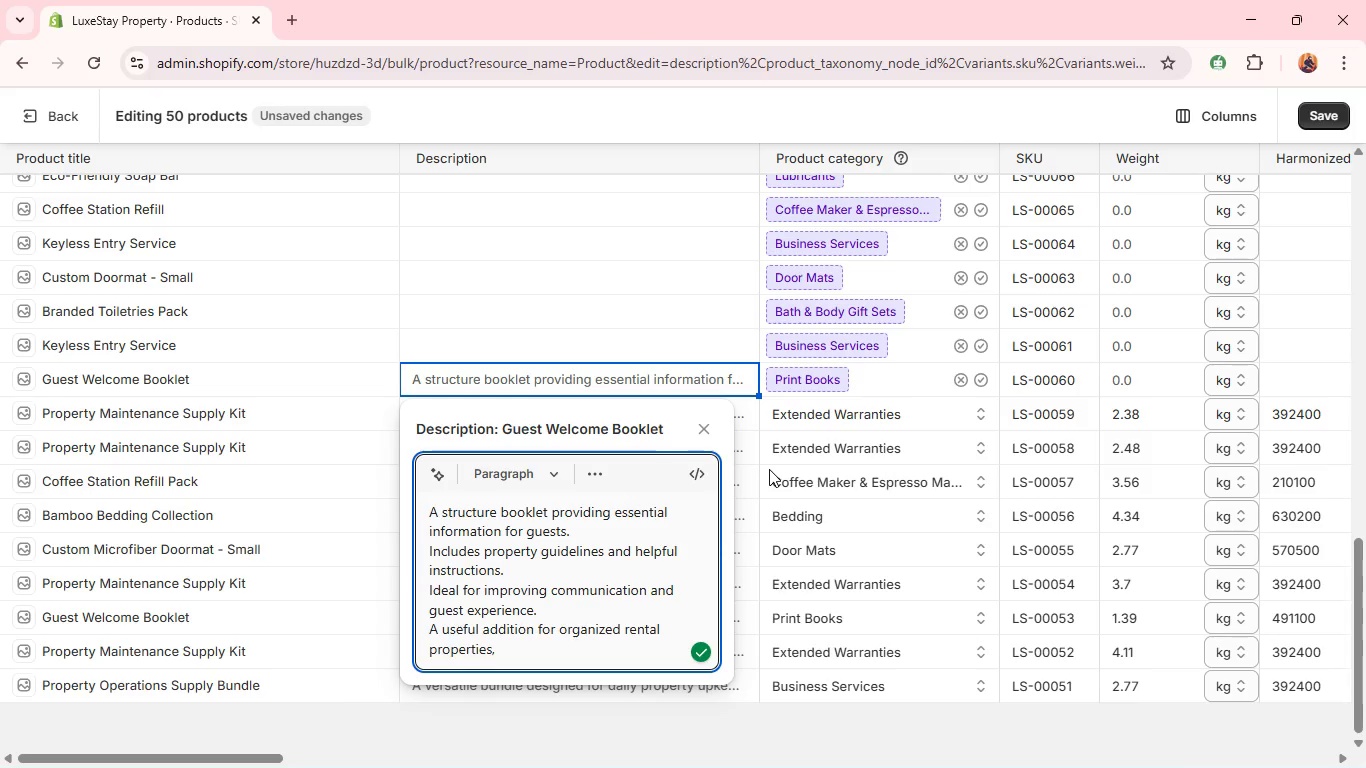 
wait(6.34)
 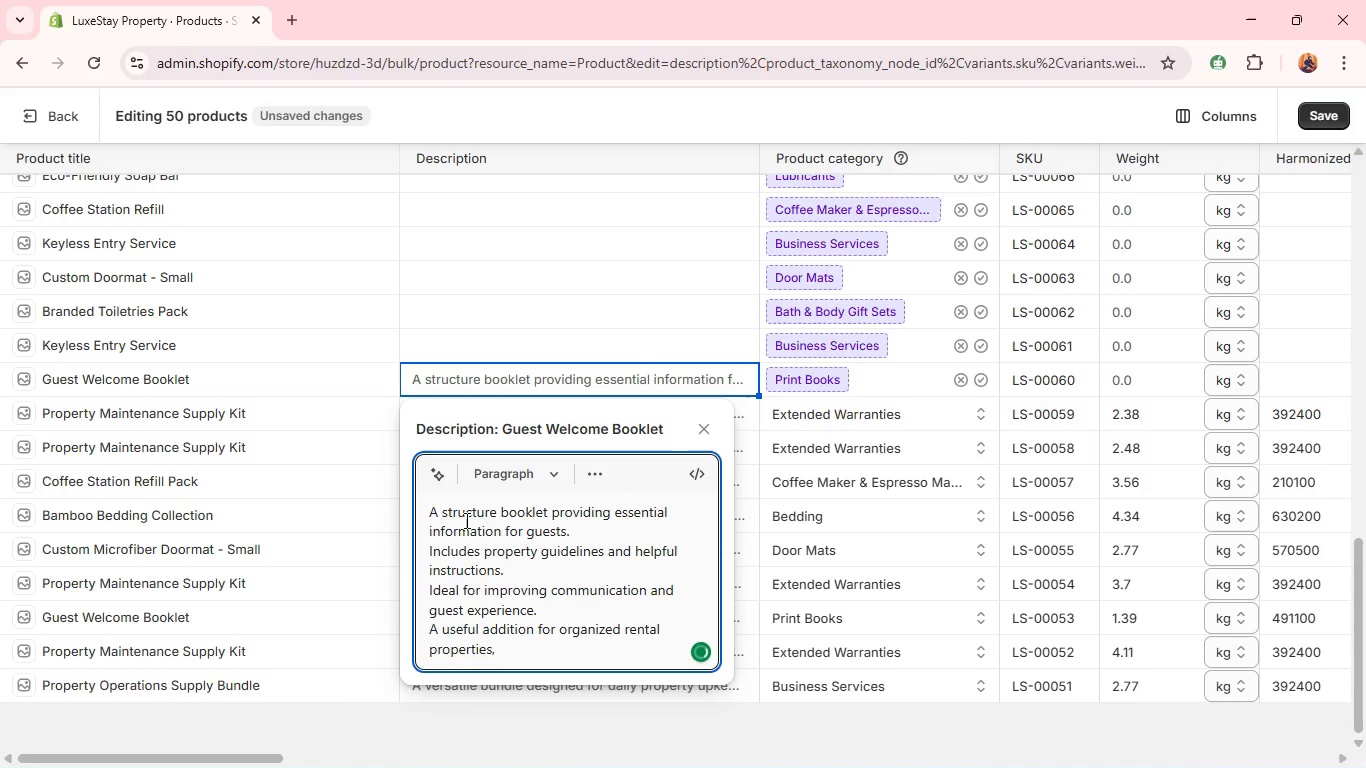 
key(Backspace)
 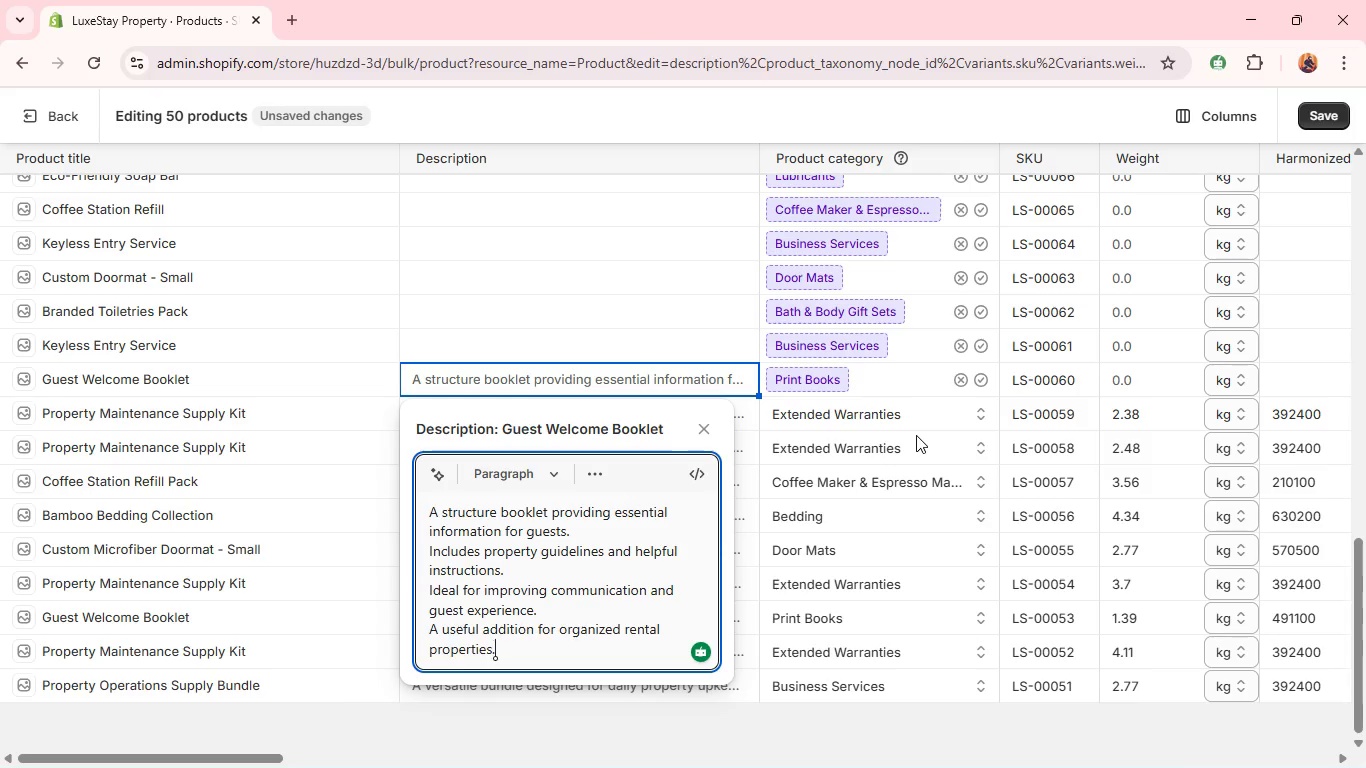 
key(Period)
 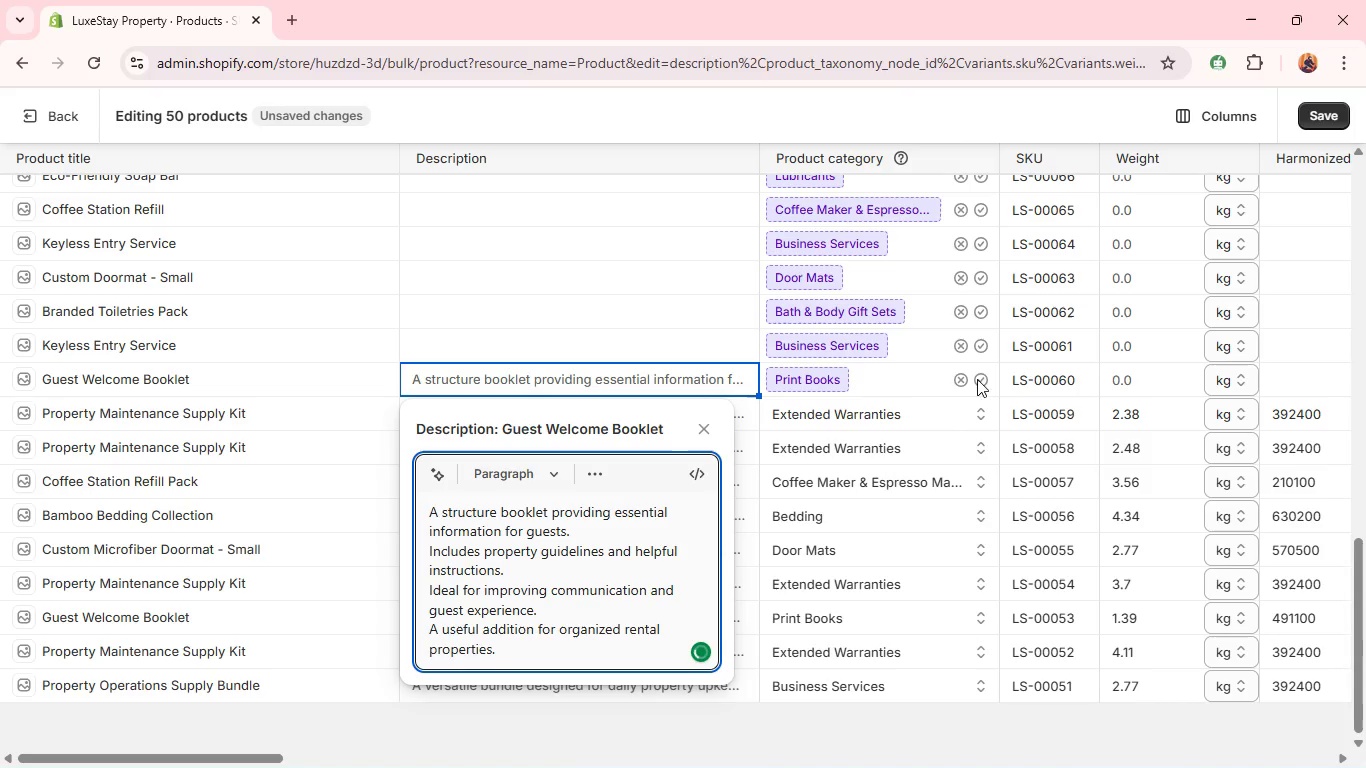 
left_click([985, 381])
 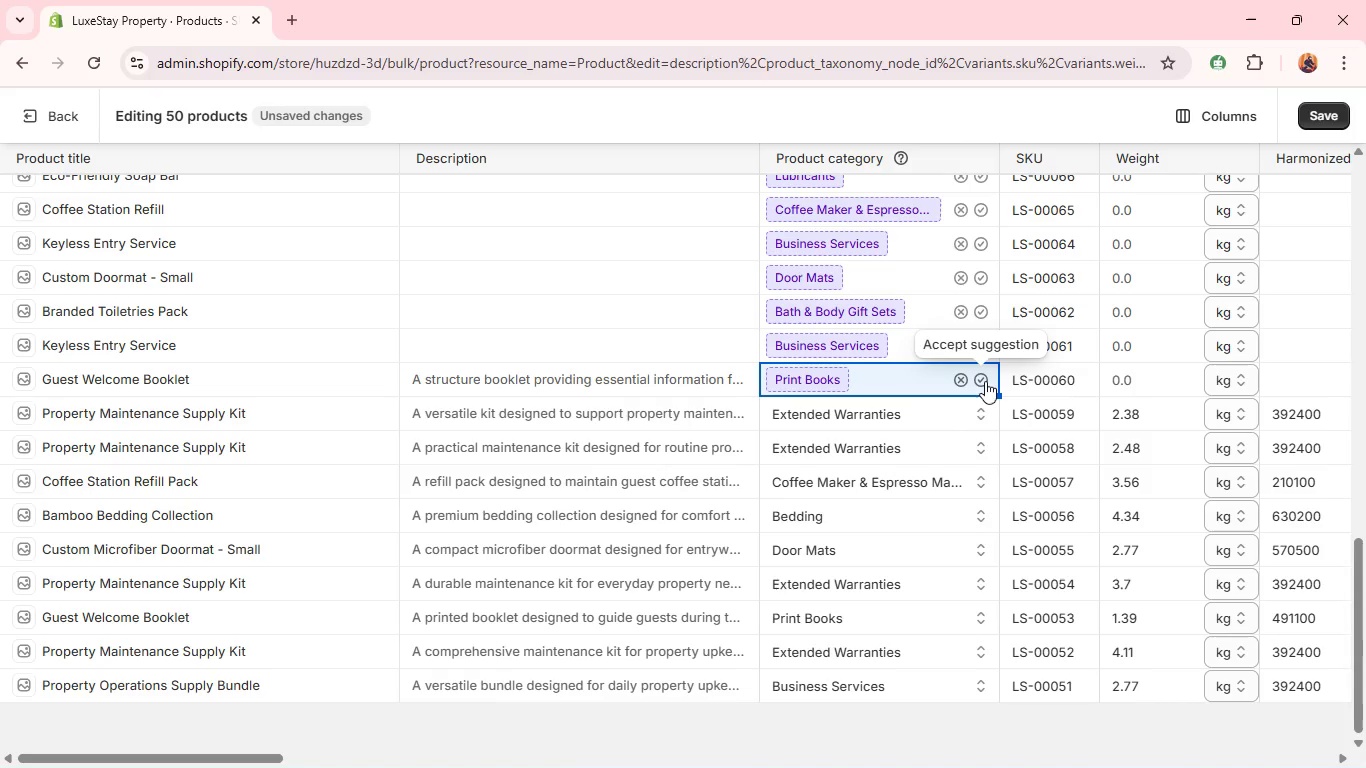 
left_click([982, 381])
 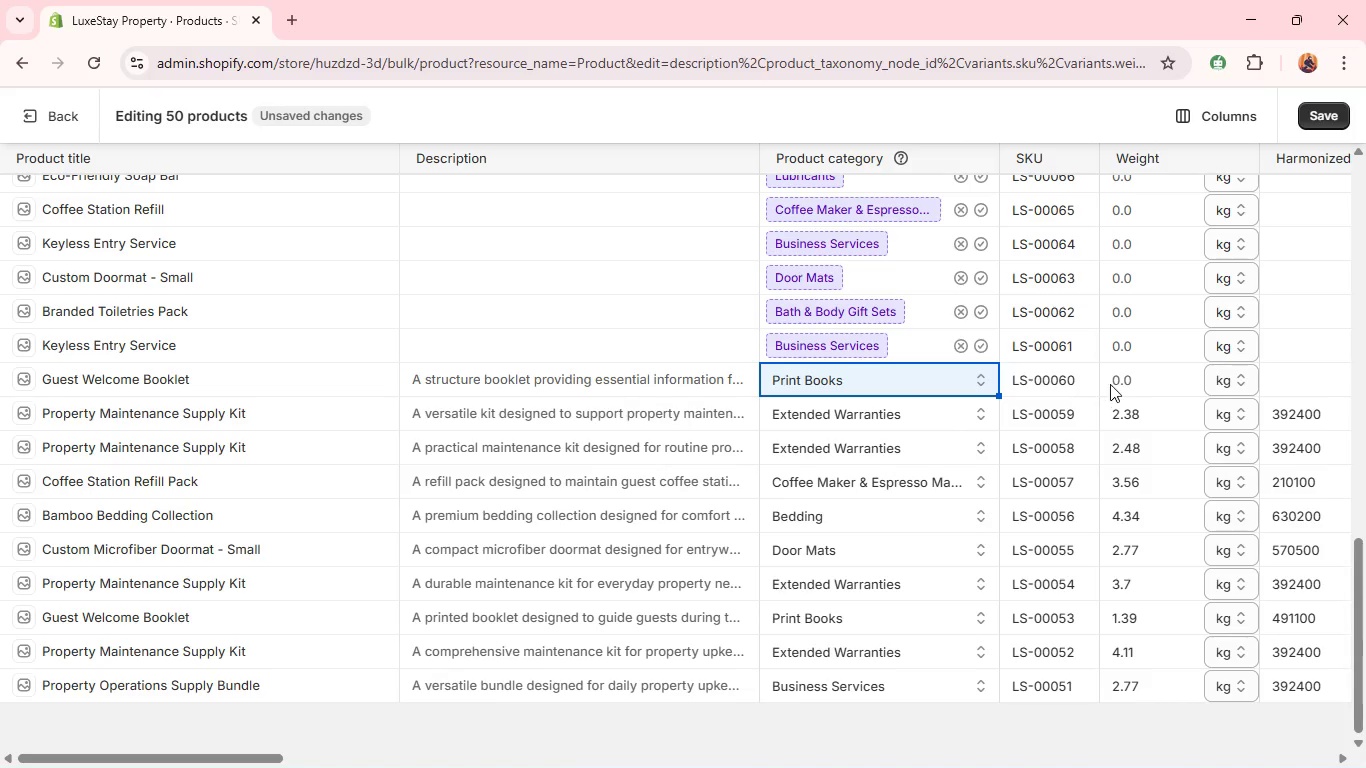 
double_click([1127, 380])
 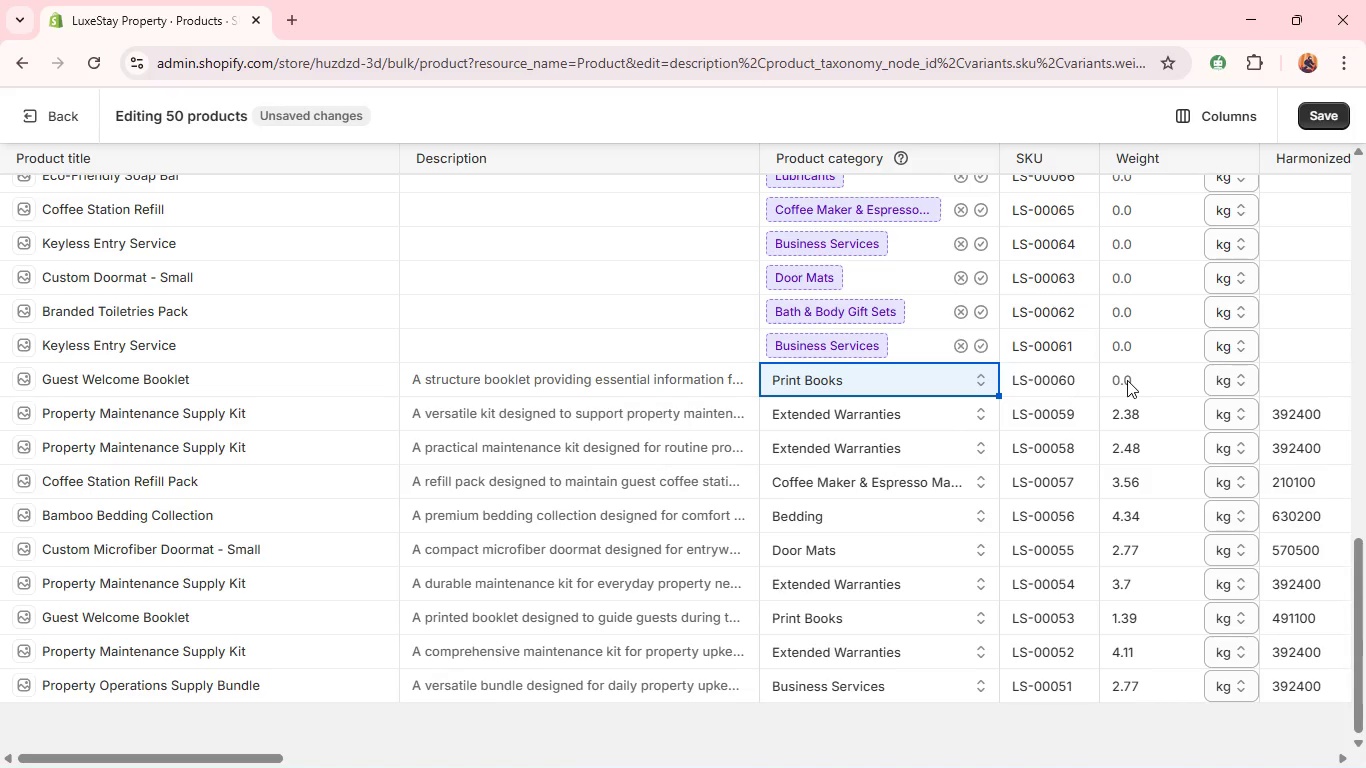 
triple_click([1127, 380])
 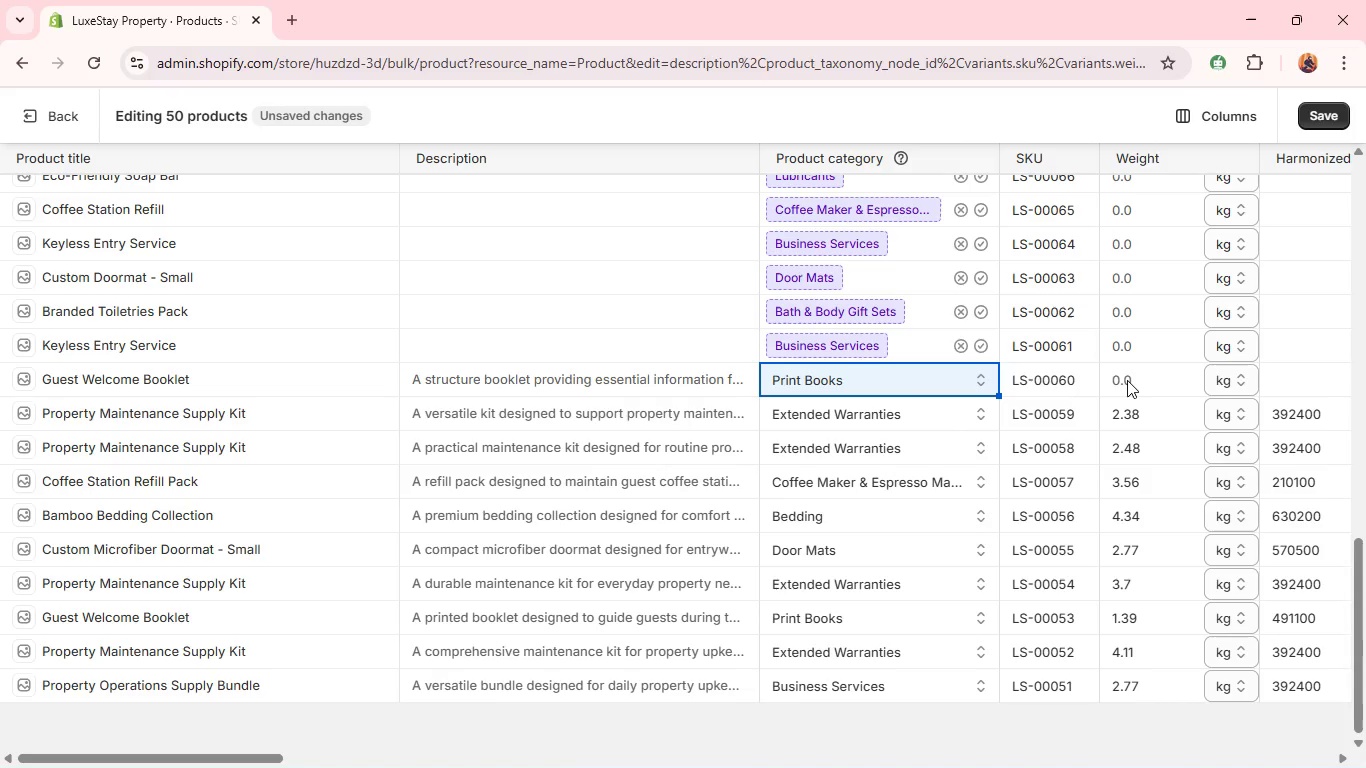 
type(2.8)
key(Backspace)
type(97)
 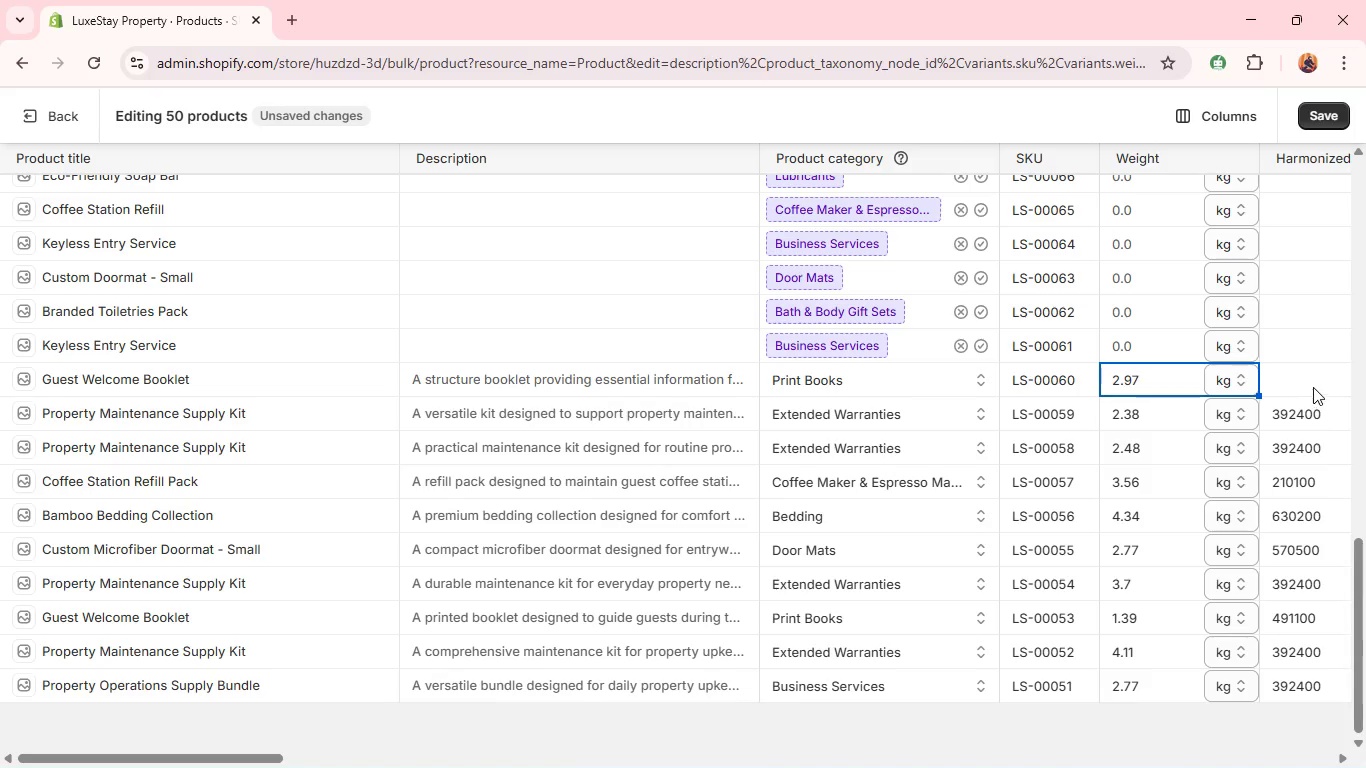 
left_click([1311, 386])
 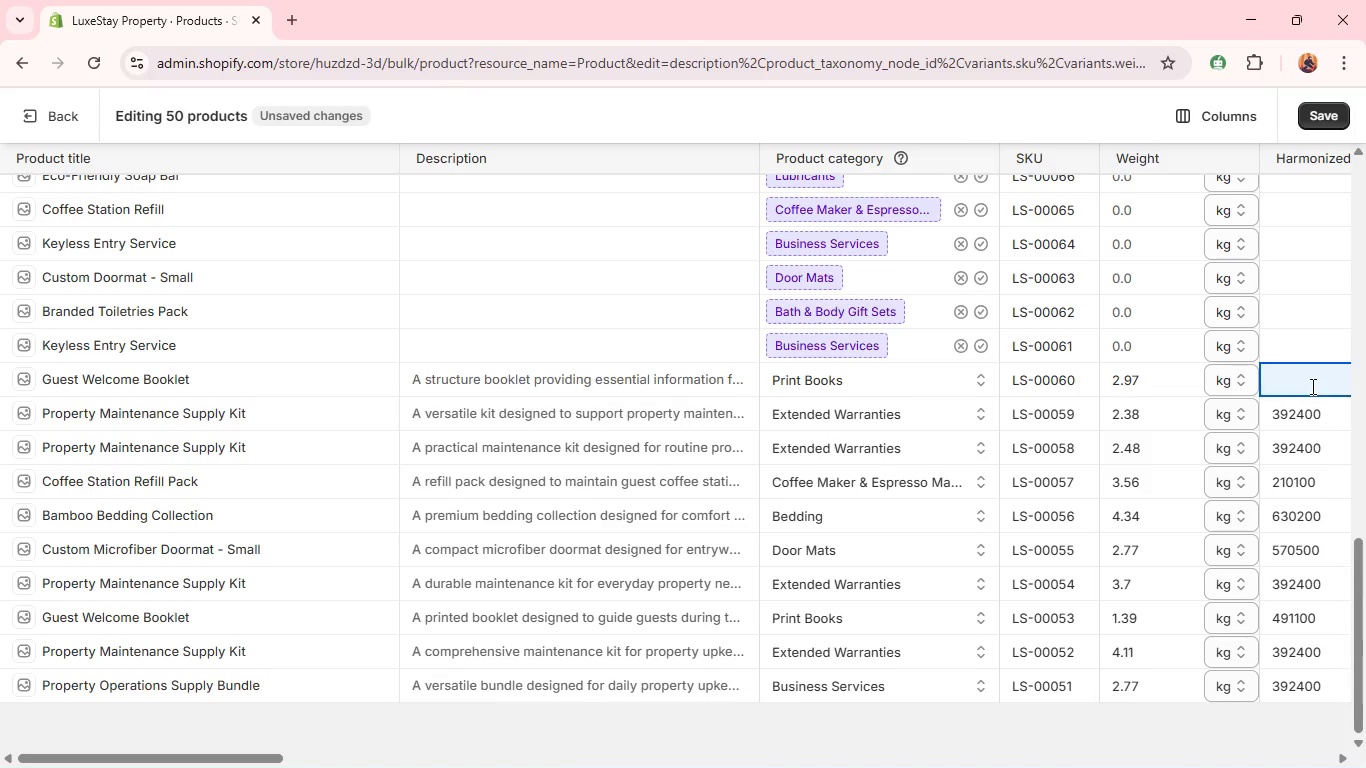 
type(4911/)
key(Backspace)
type(.00)
 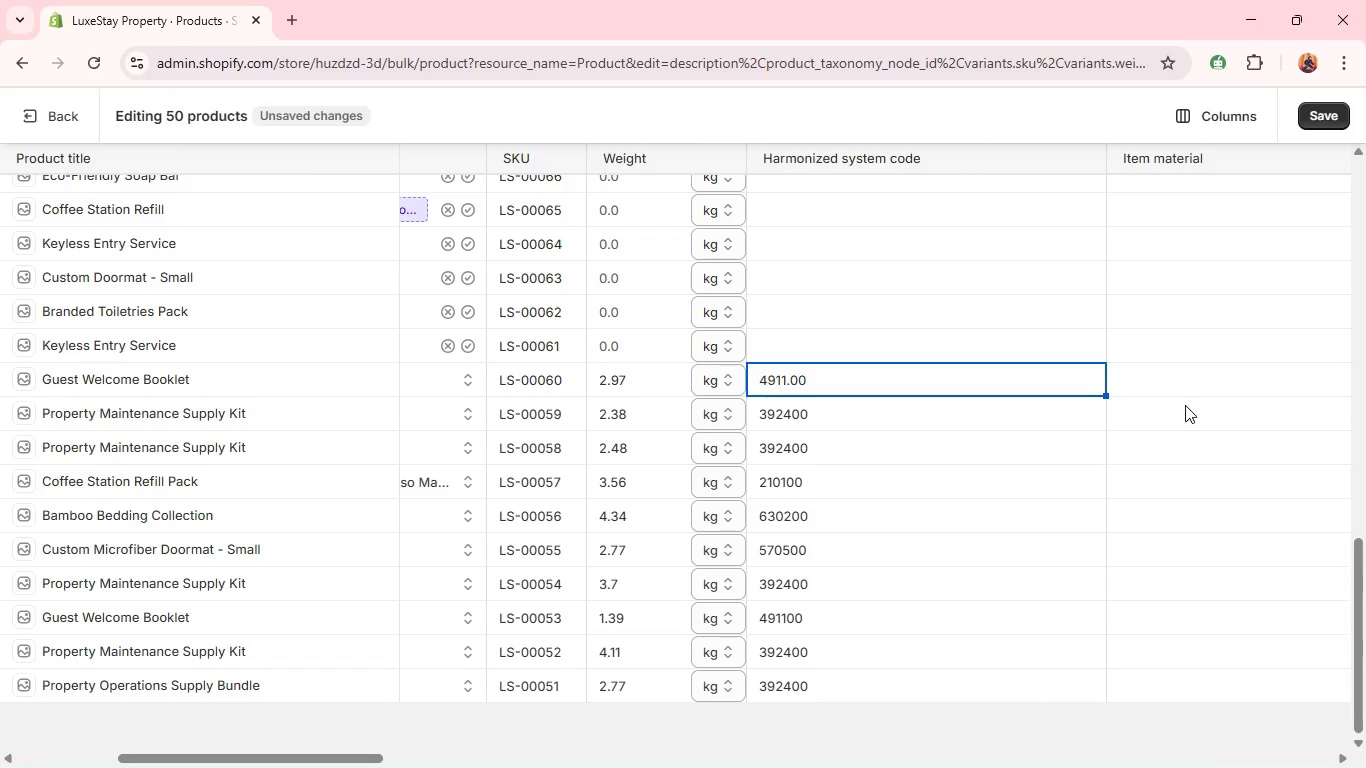 
wait(5.56)
 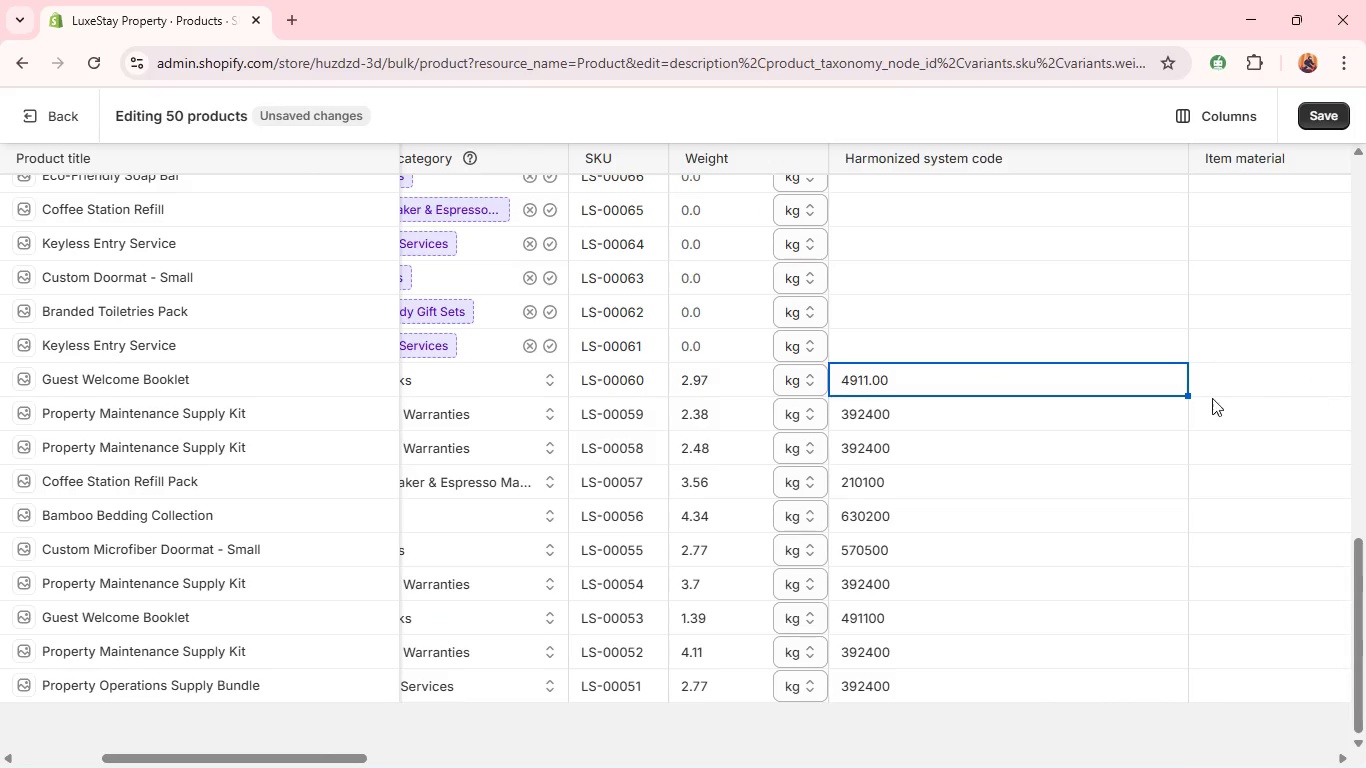 
left_click([1185, 393])
 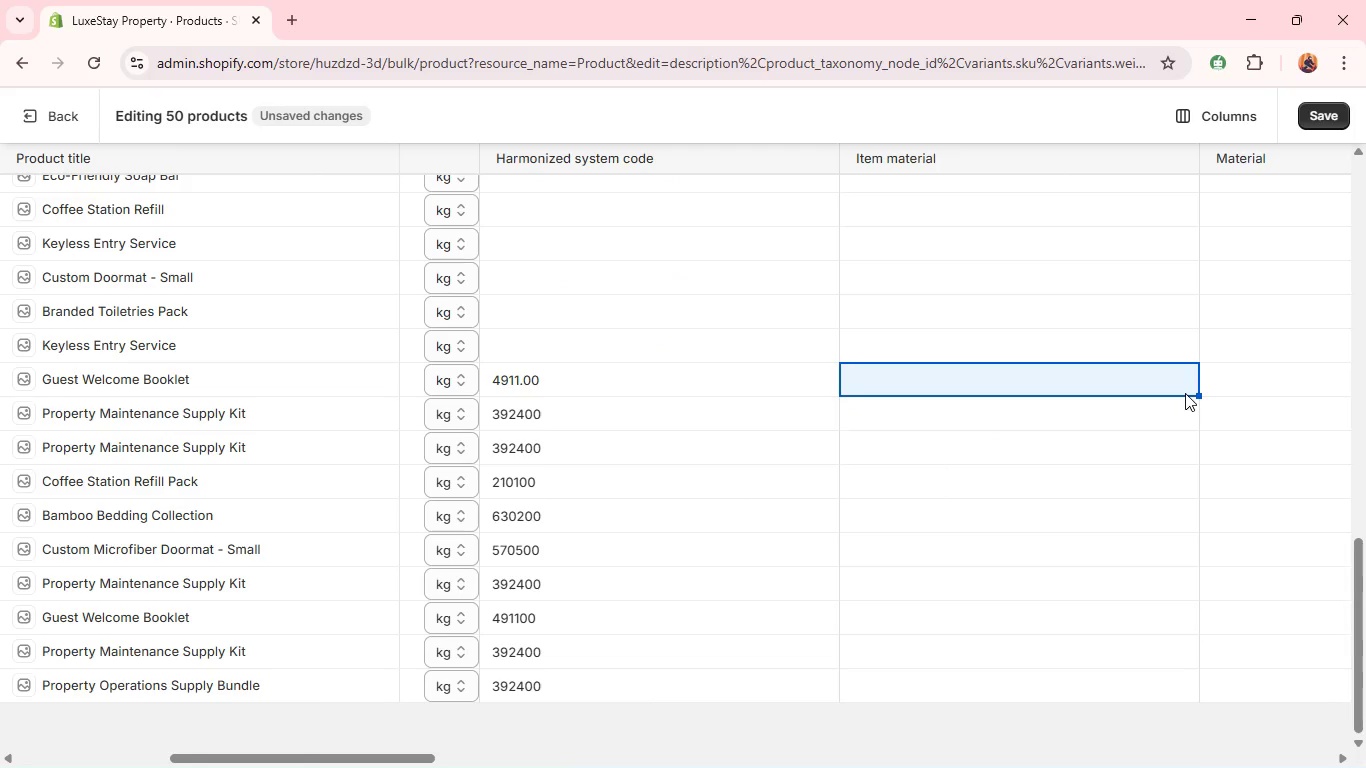 
wait(5.7)
 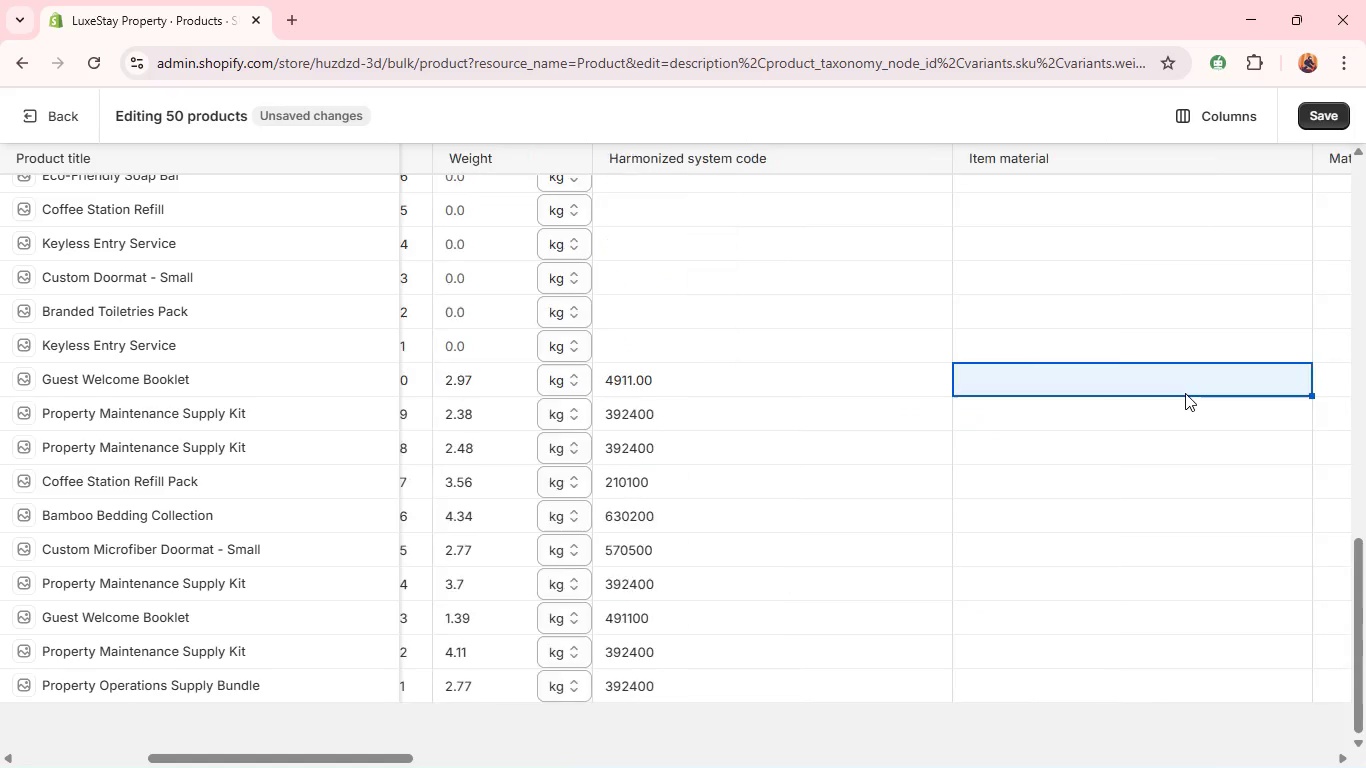 
left_click([1115, 167])
 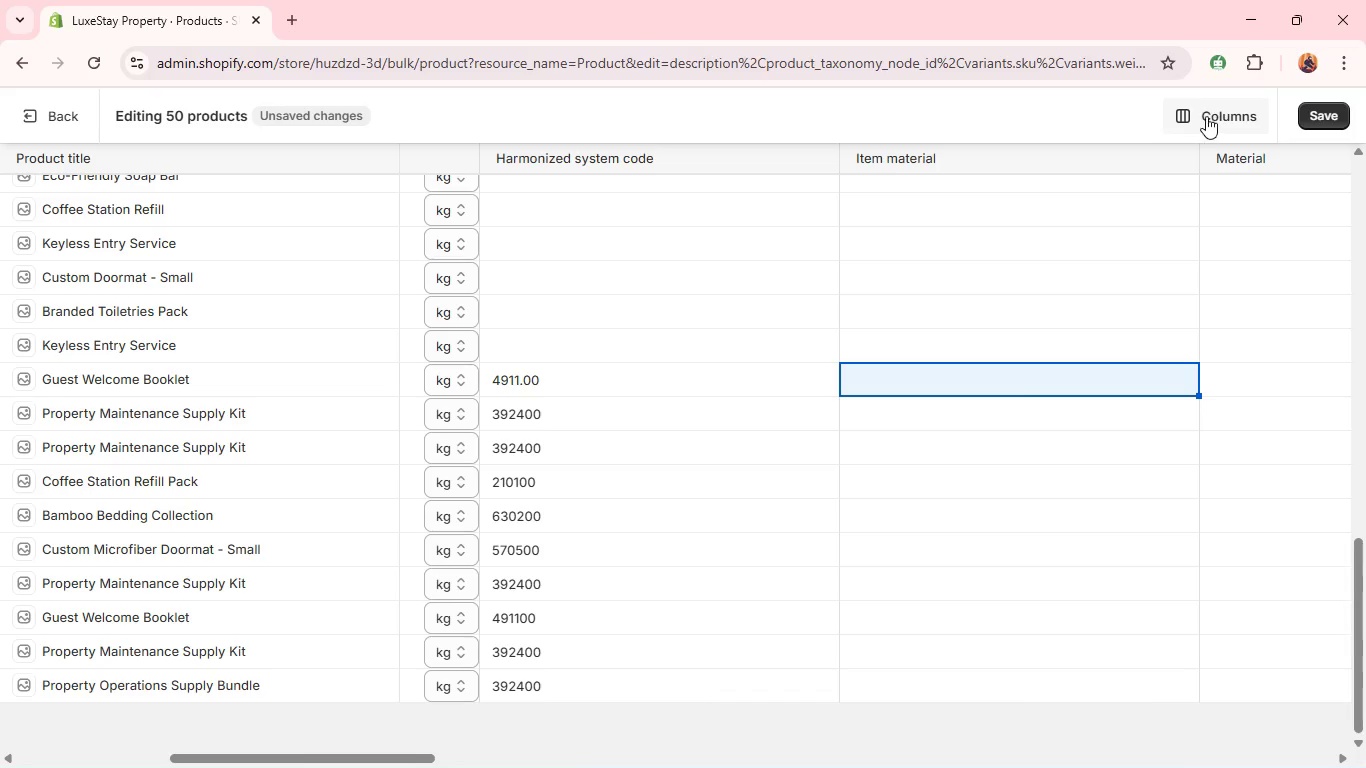 
left_click([1208, 115])
 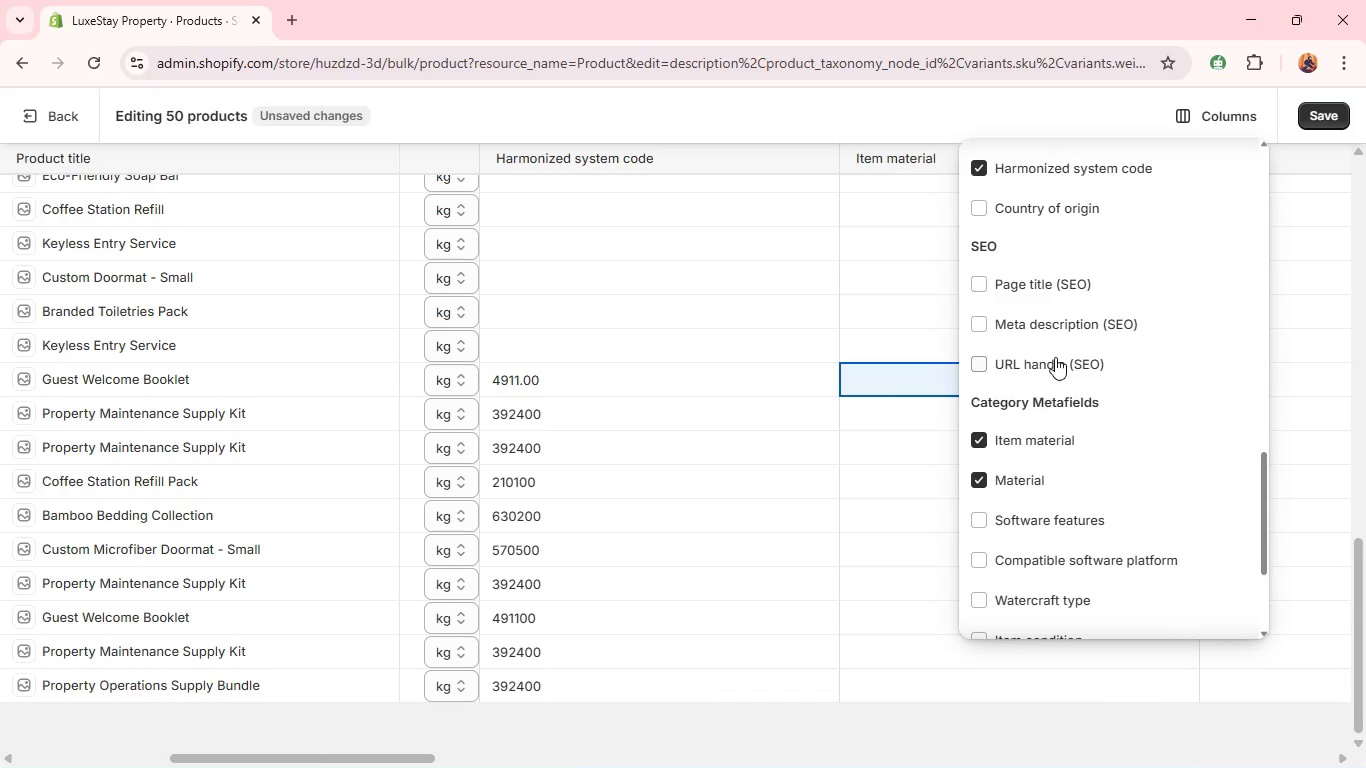 
wait(6.05)
 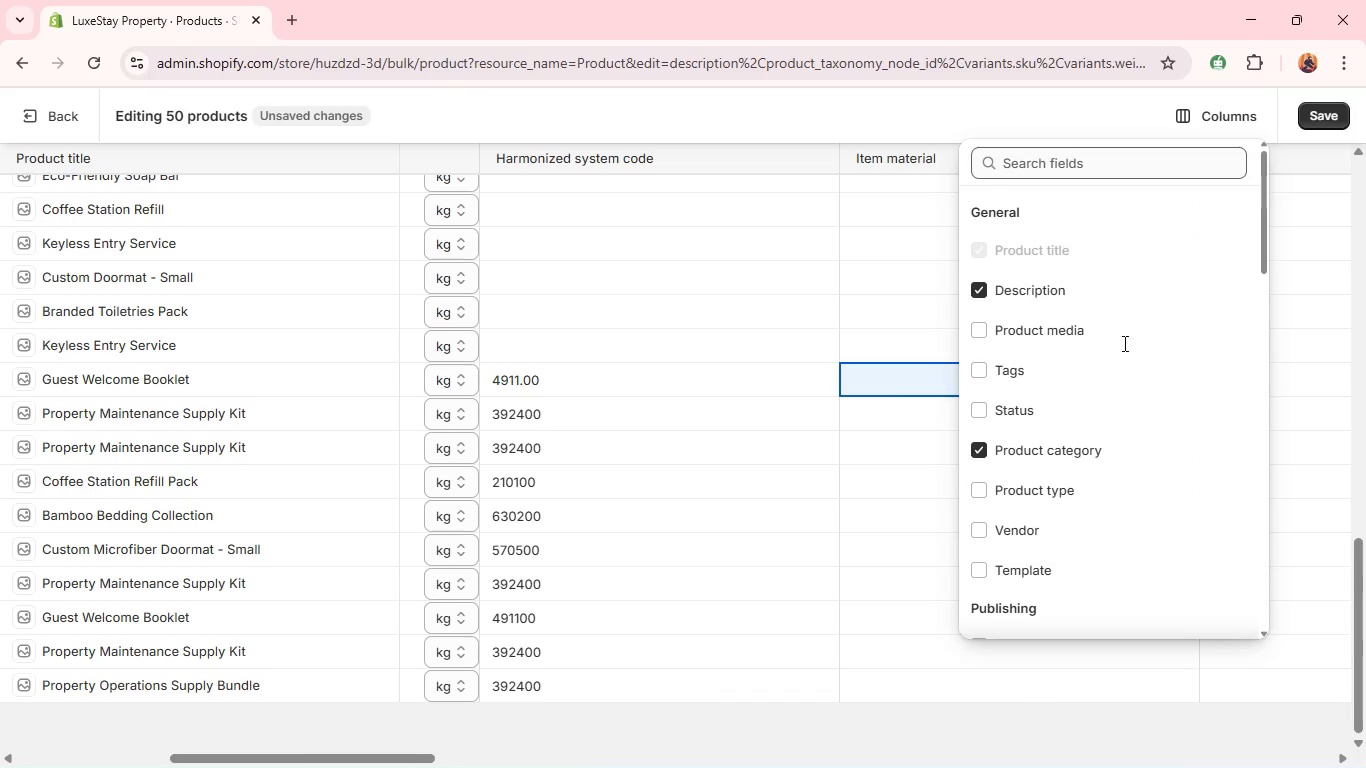 
left_click([977, 488])
 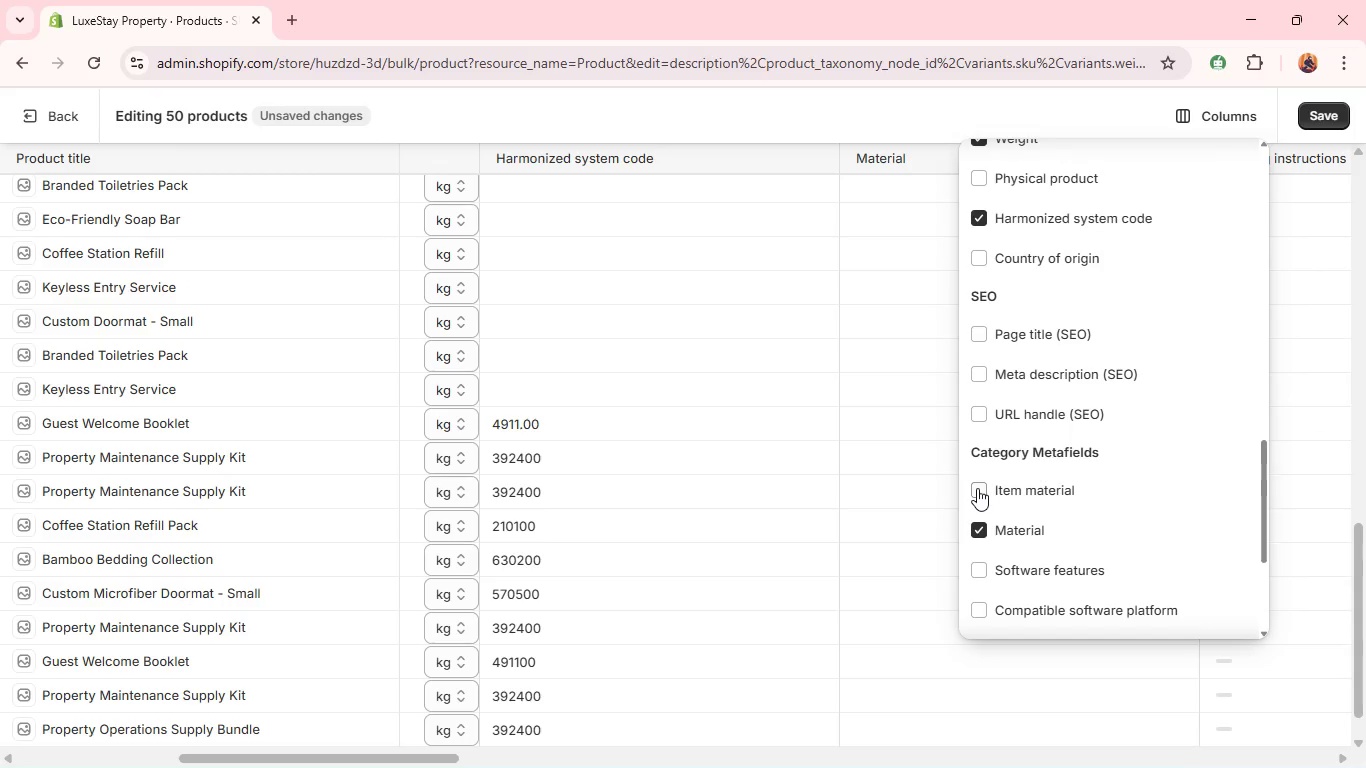 
left_click([902, 510])
 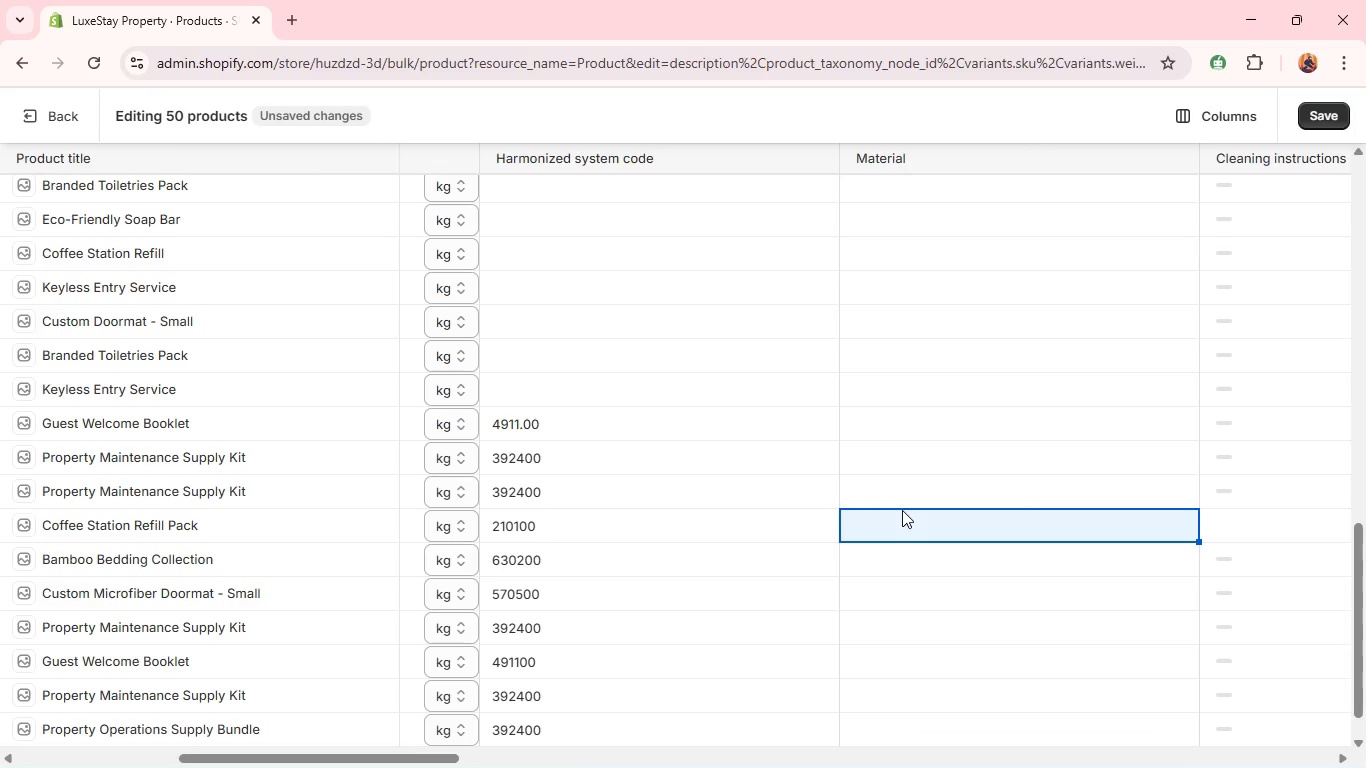 
left_click([926, 430])
 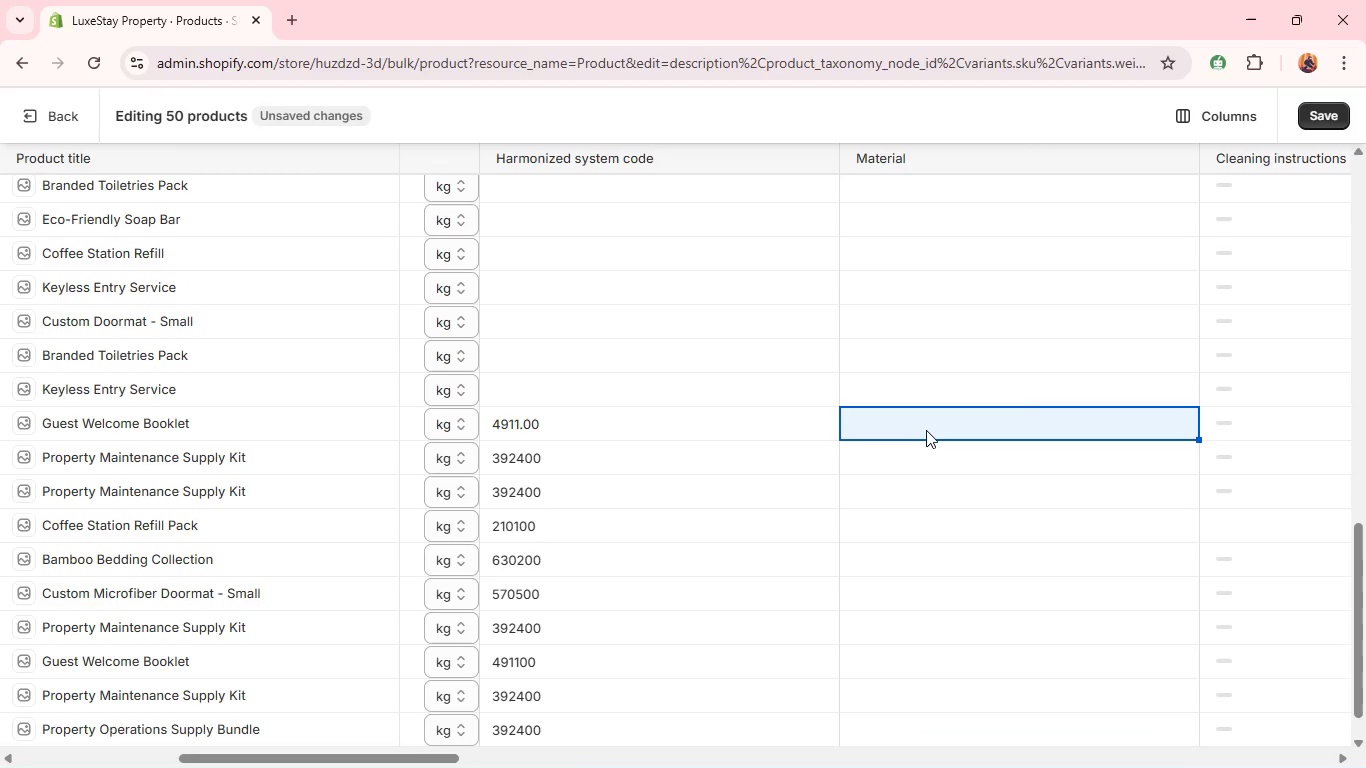 
type(card)
 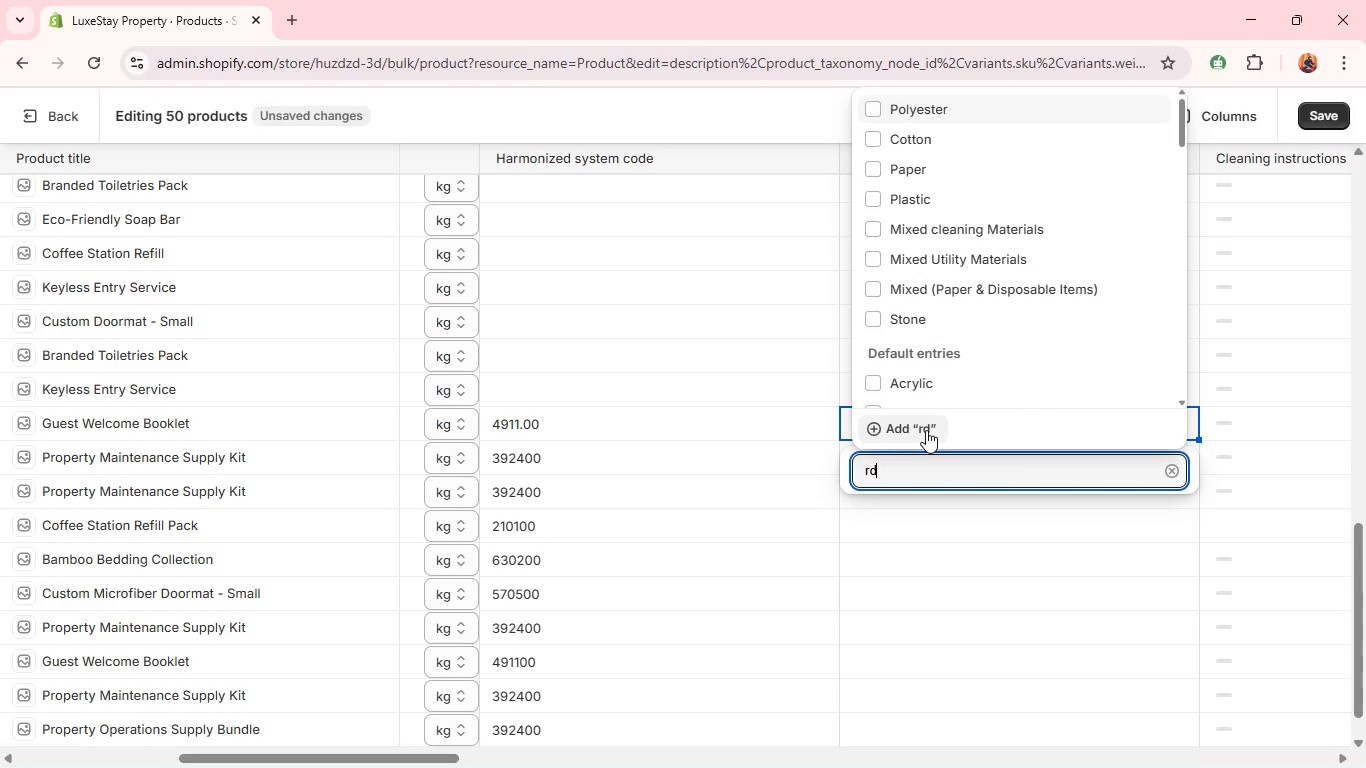 
hold_key(key=Backspace, duration=0.86)
 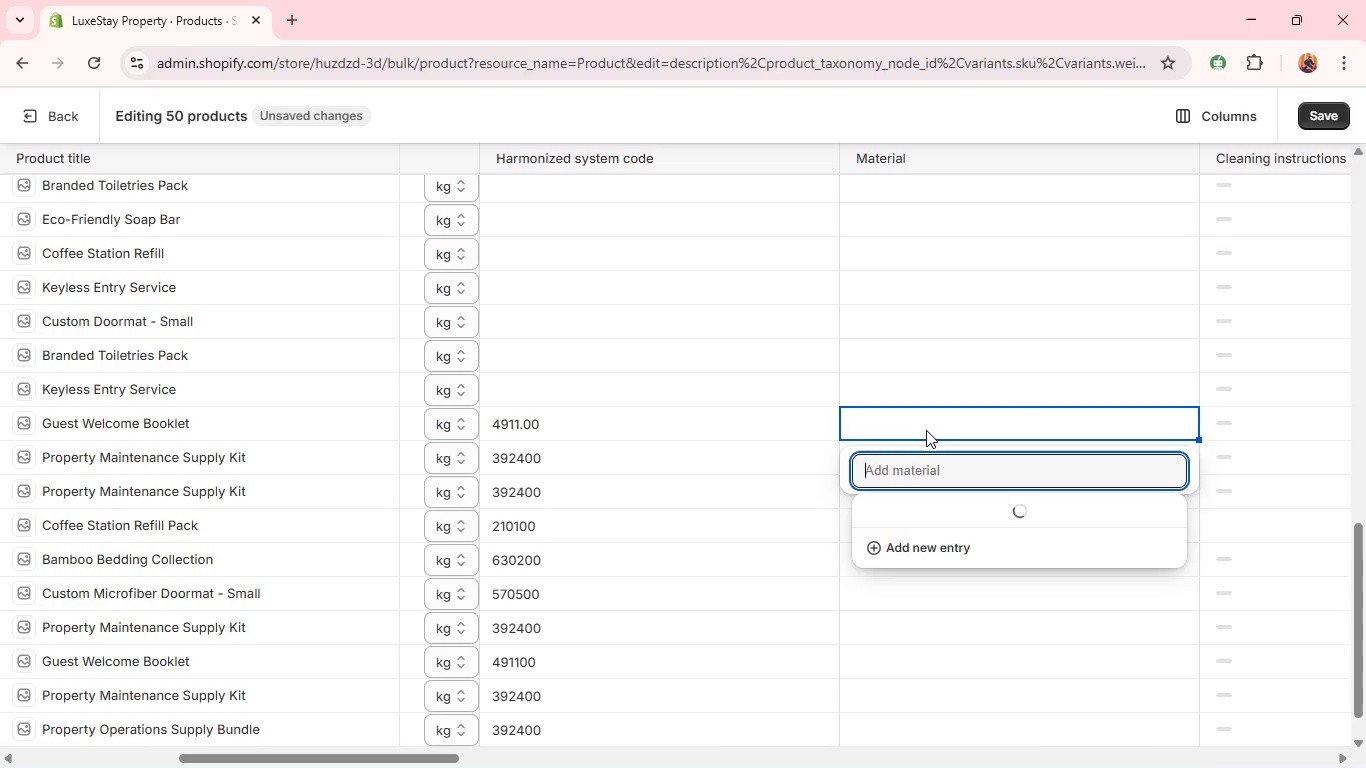 
type(card)
 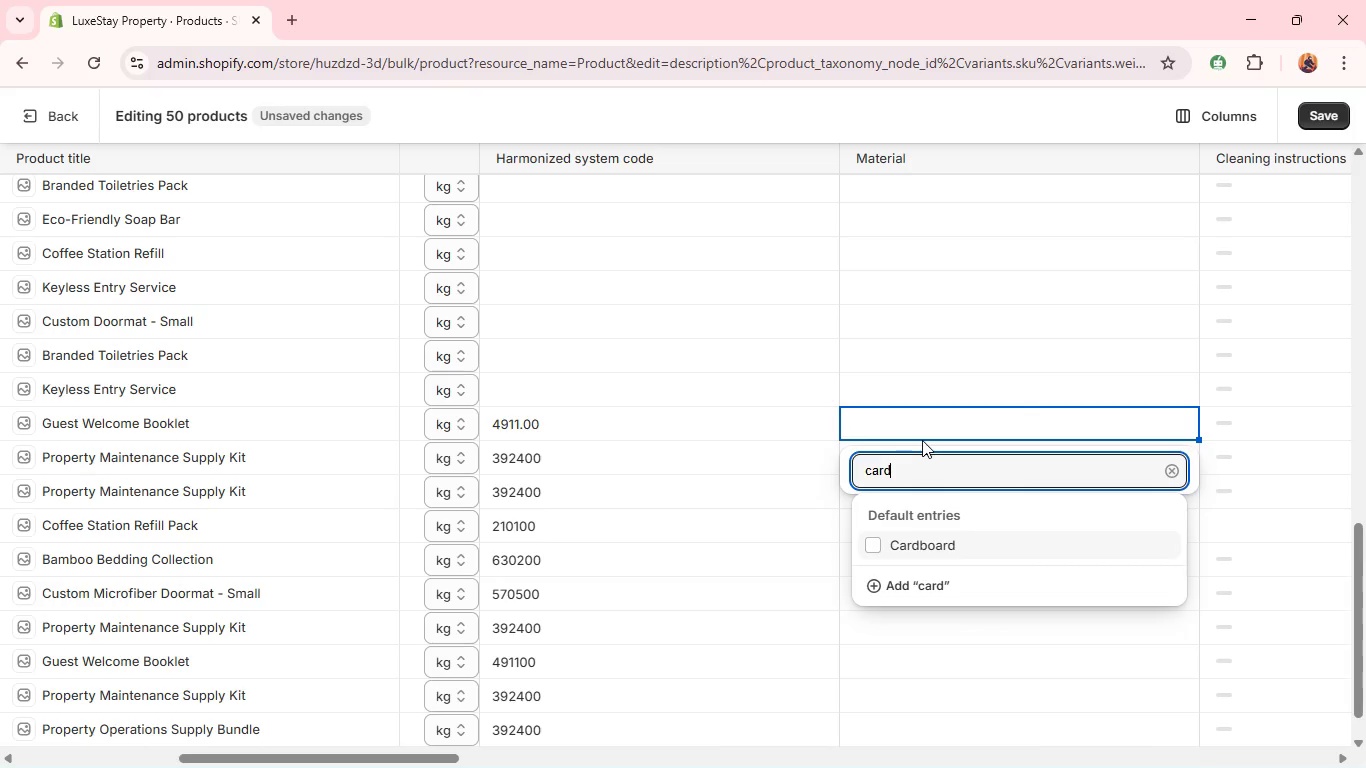 
type(stock)
key(Backspace)
key(Backspace)
key(Backspace)
key(Backspace)
key(Backspace)
 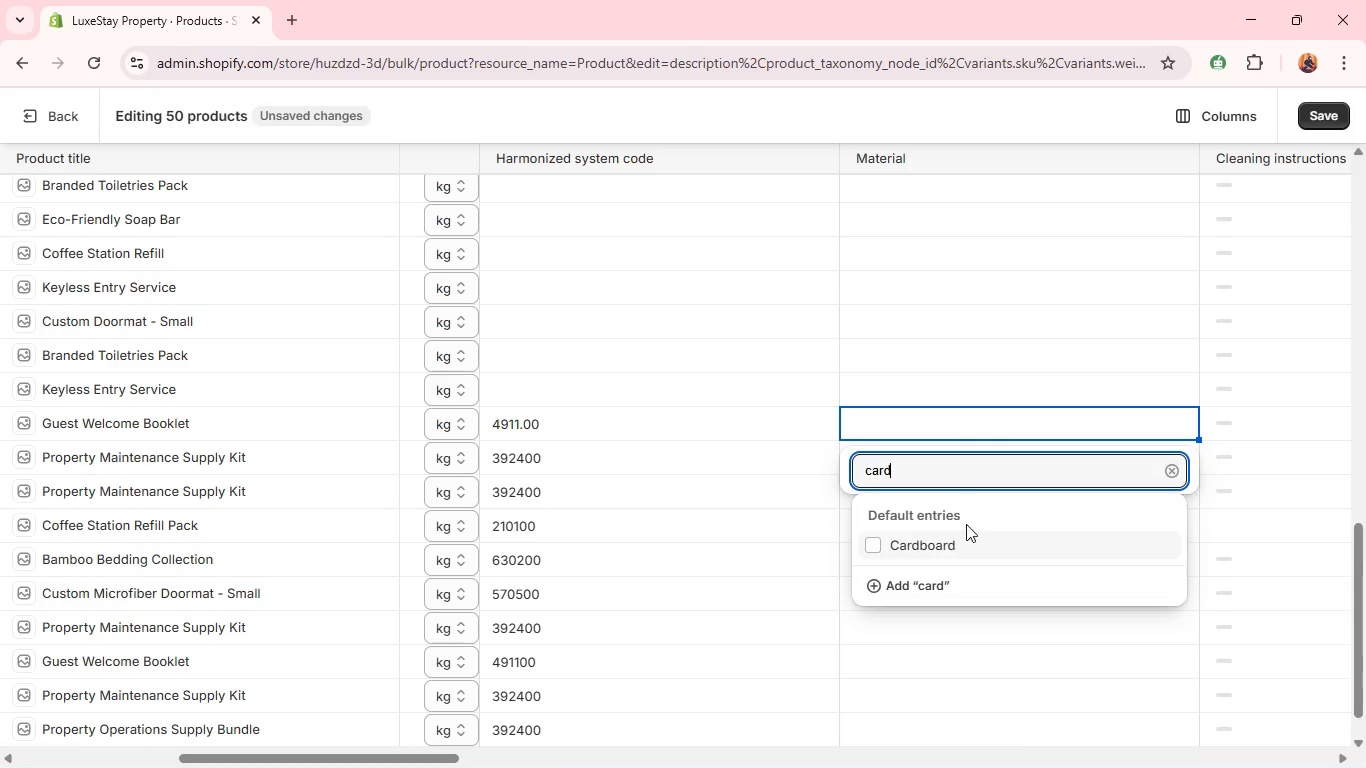 
wait(5.73)
 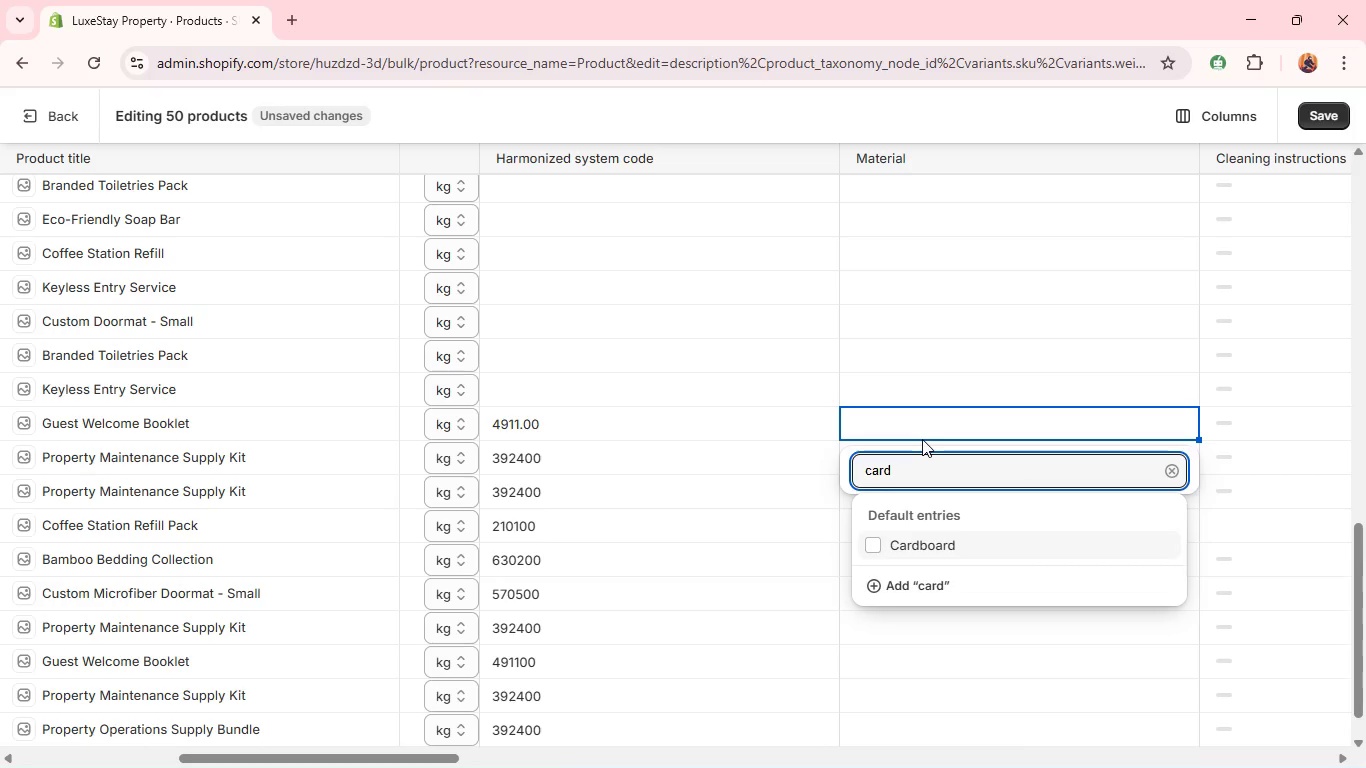 
left_click([927, 546])
 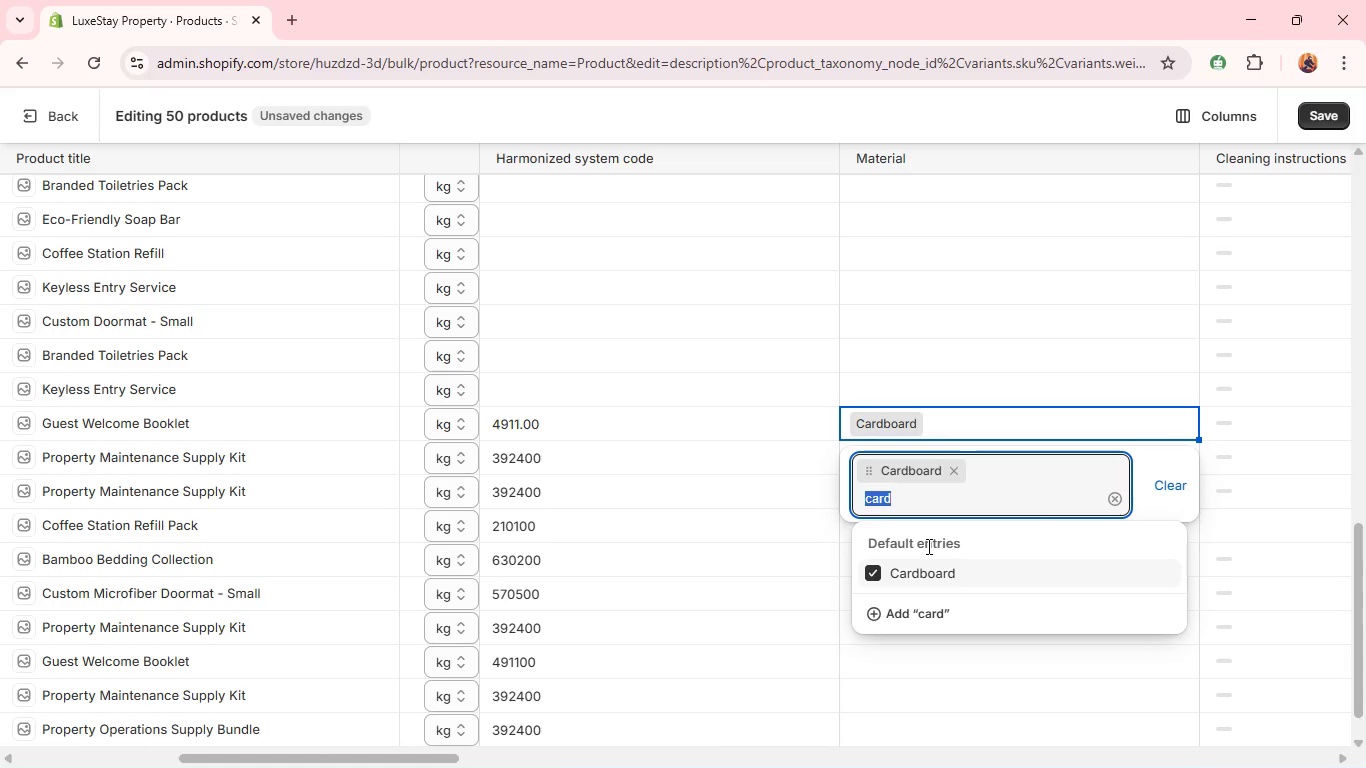 
mouse_move([632, 559])
 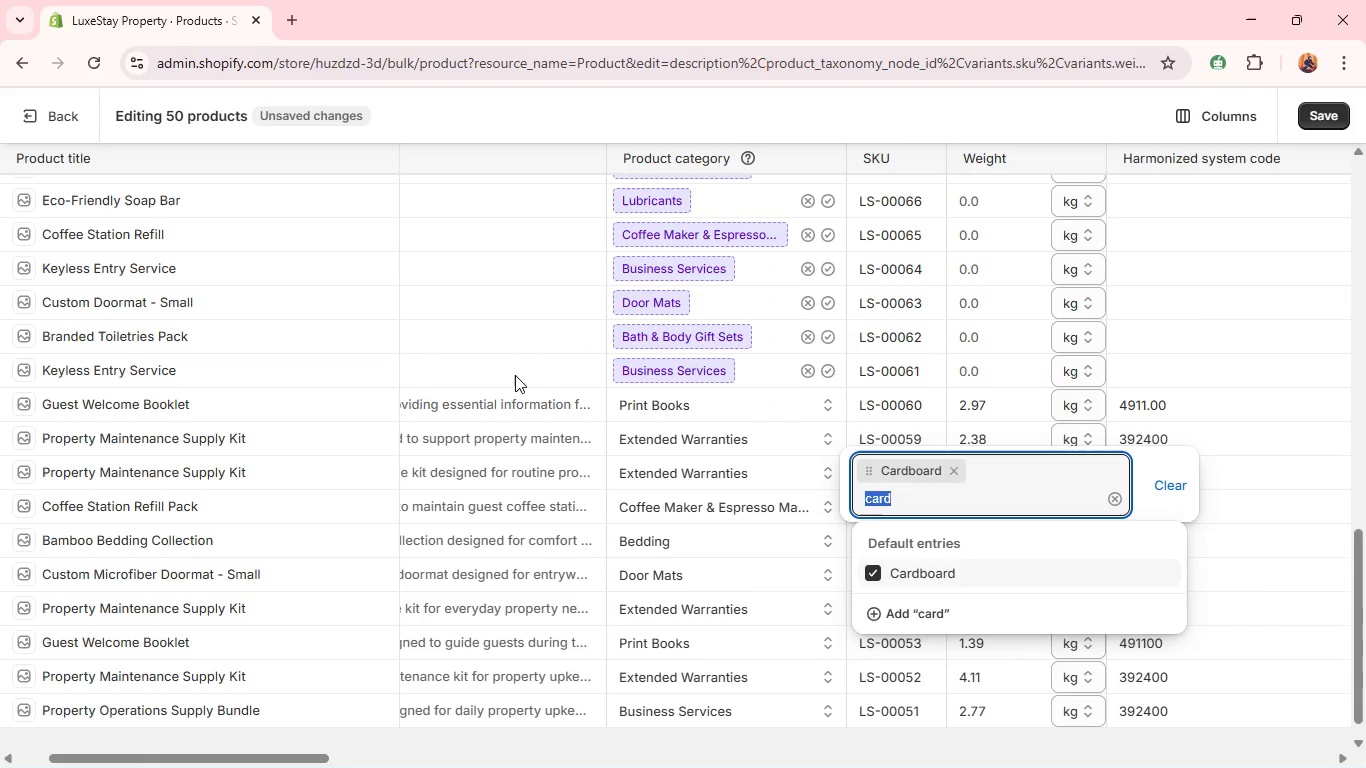 
left_click([515, 375])
 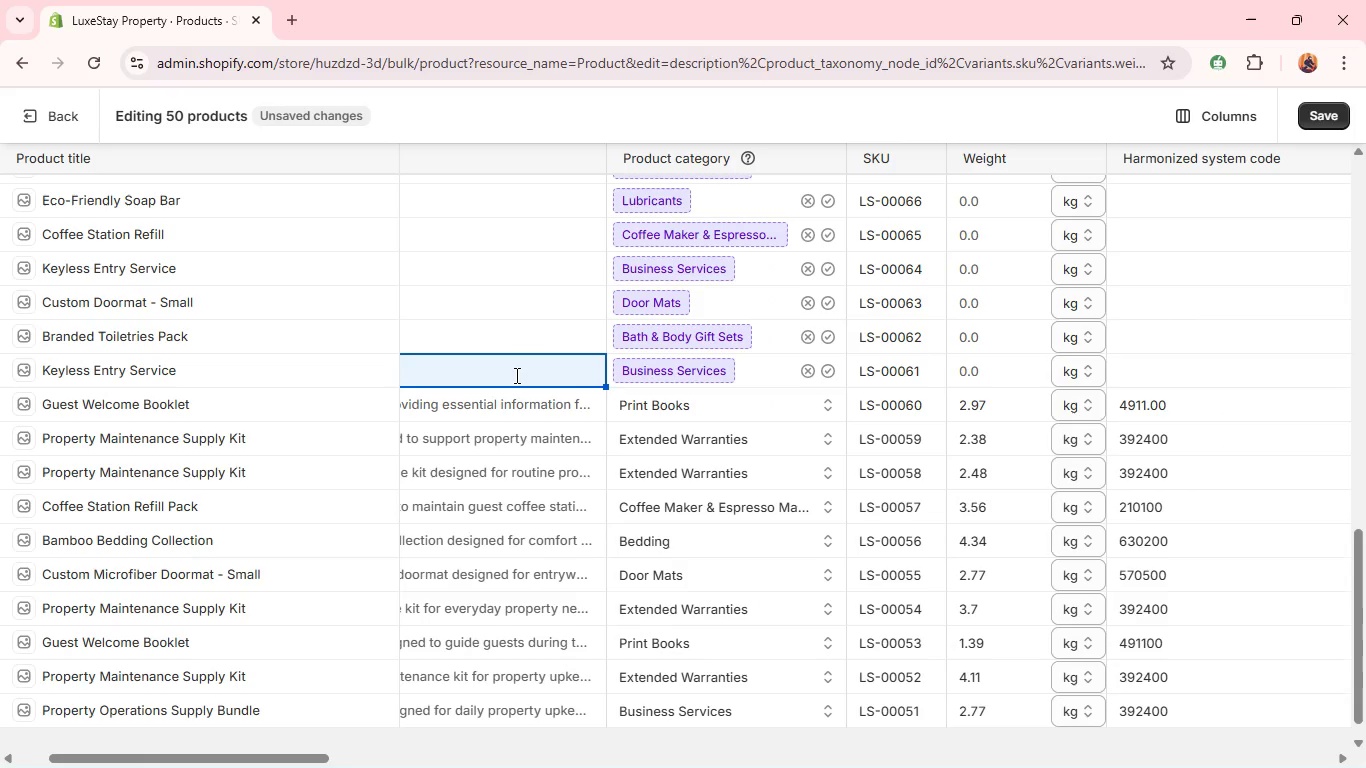 
wait(10.52)
 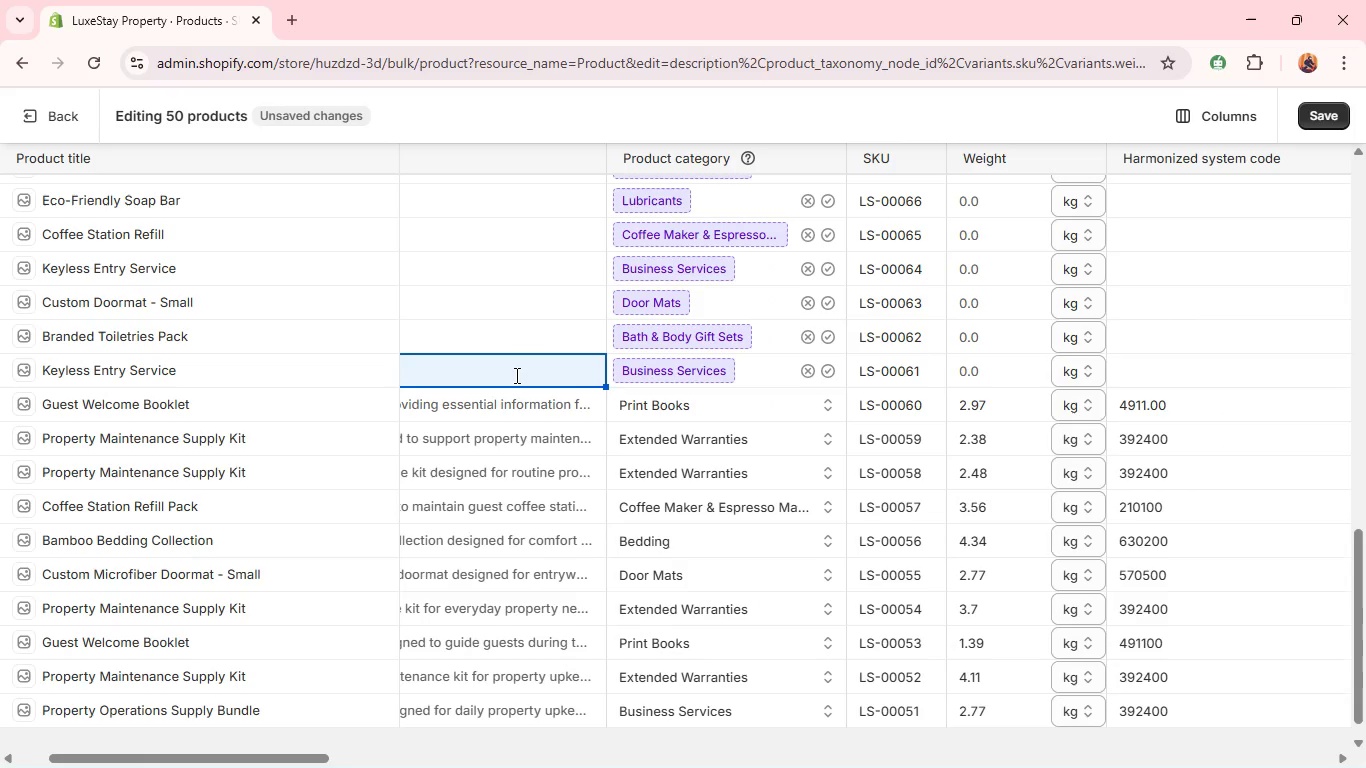 
double_click([335, 374])
 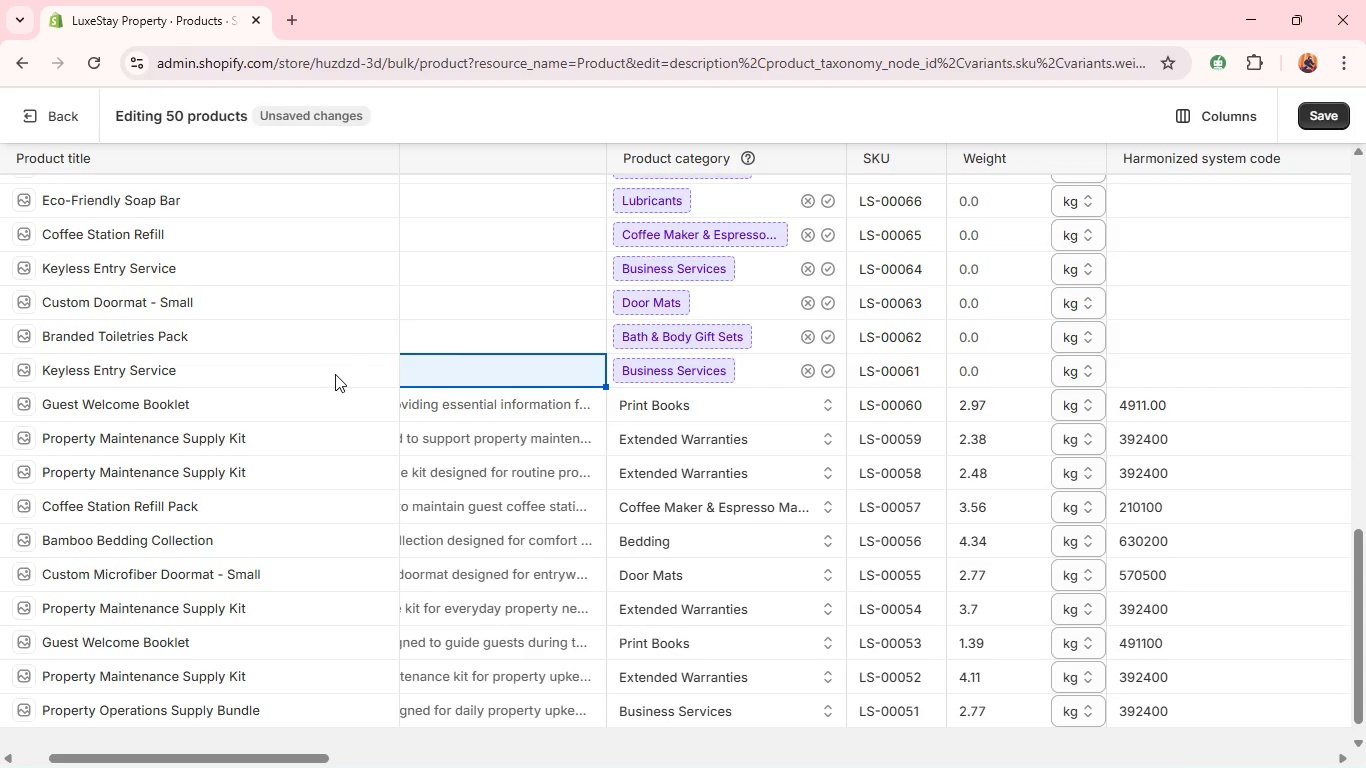 
triple_click([335, 374])
 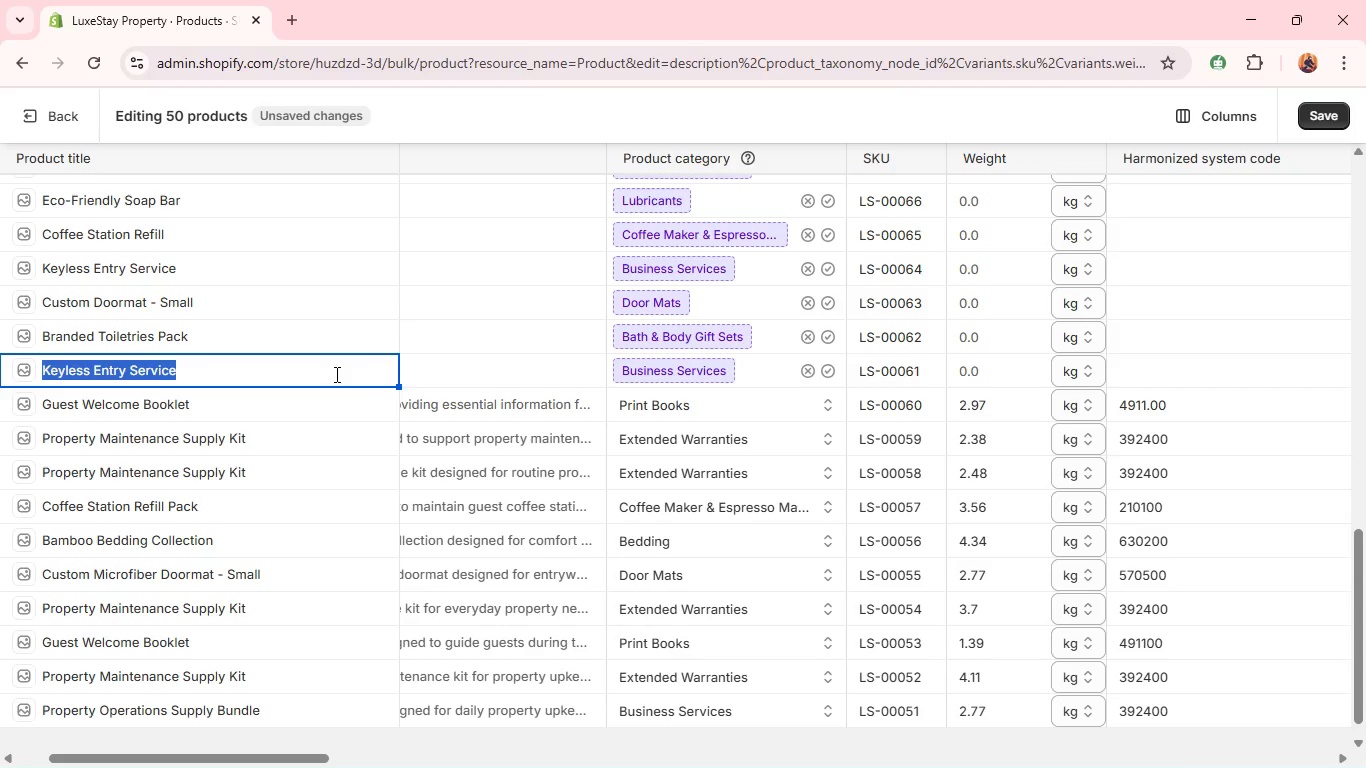 
double_click([335, 374])
 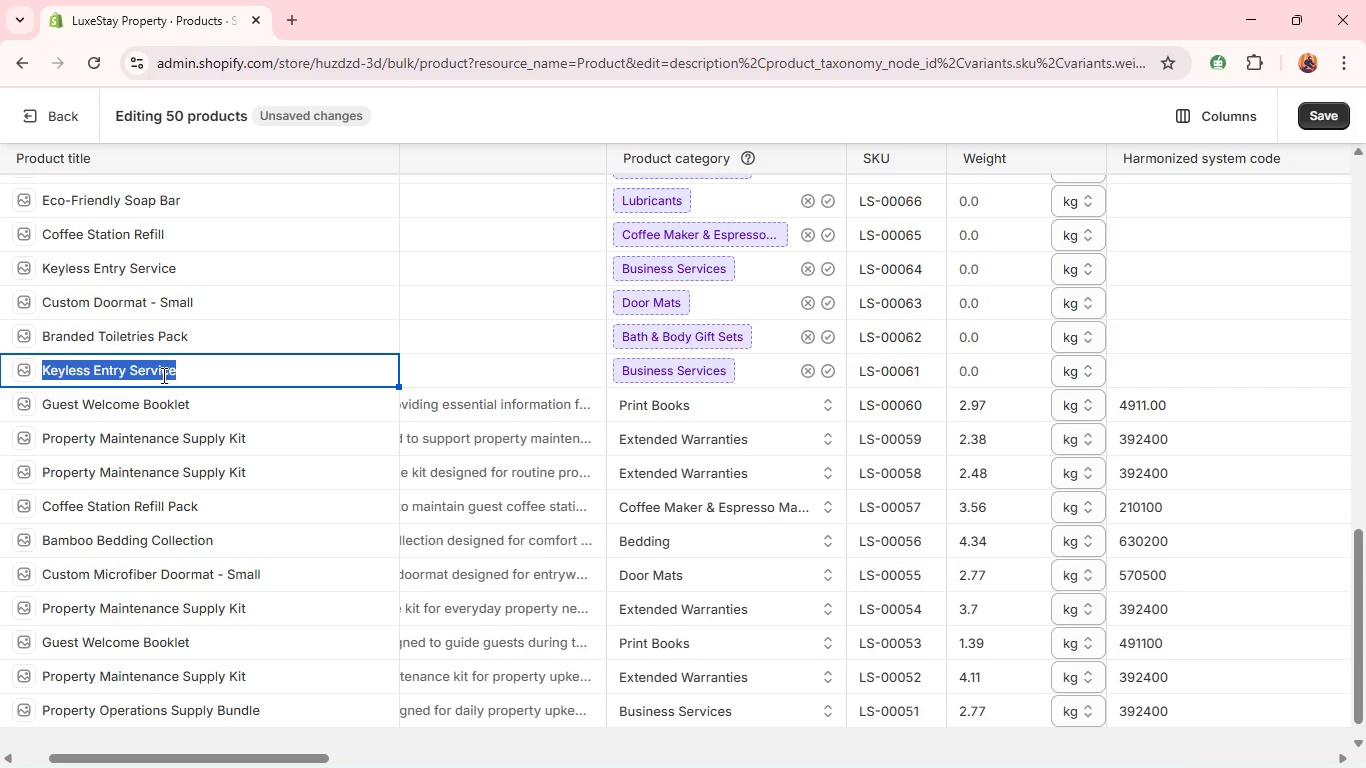 
double_click([162, 374])
 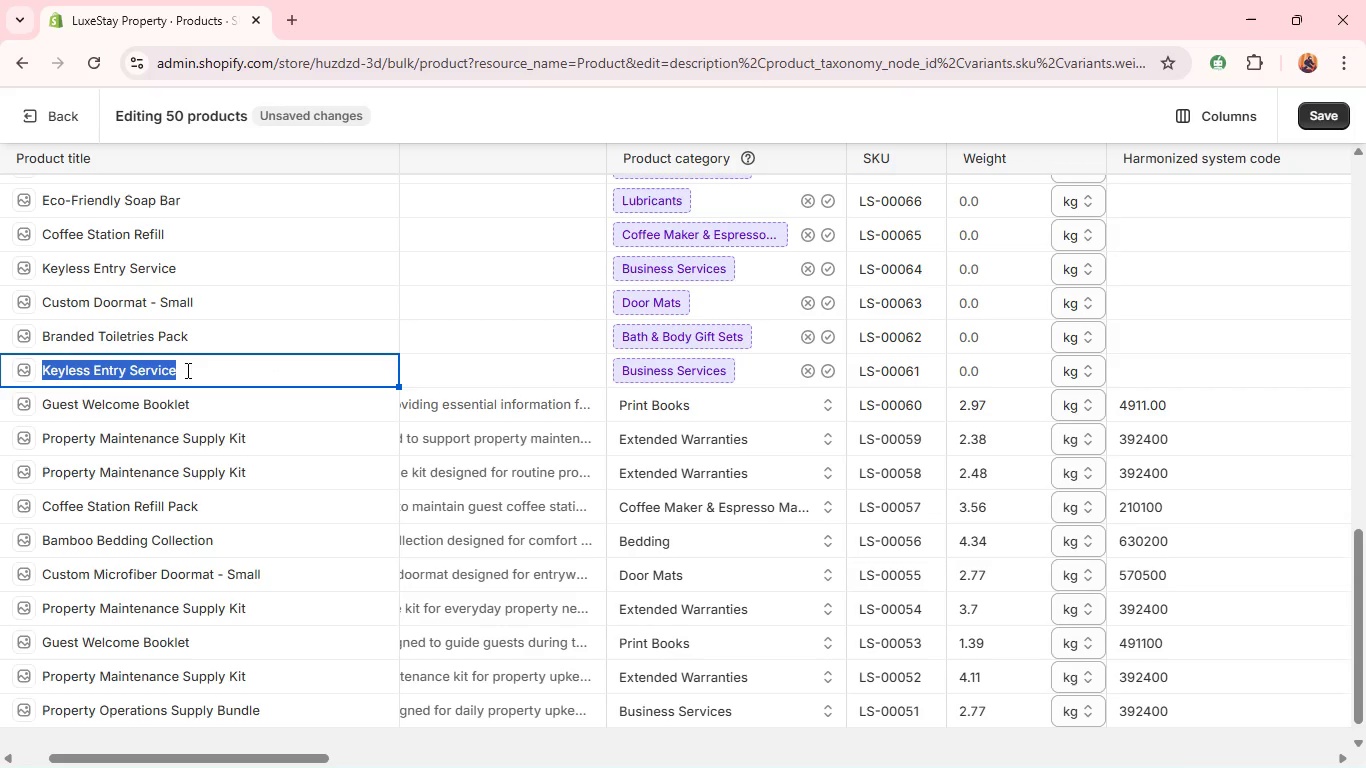 
left_click([193, 373])
 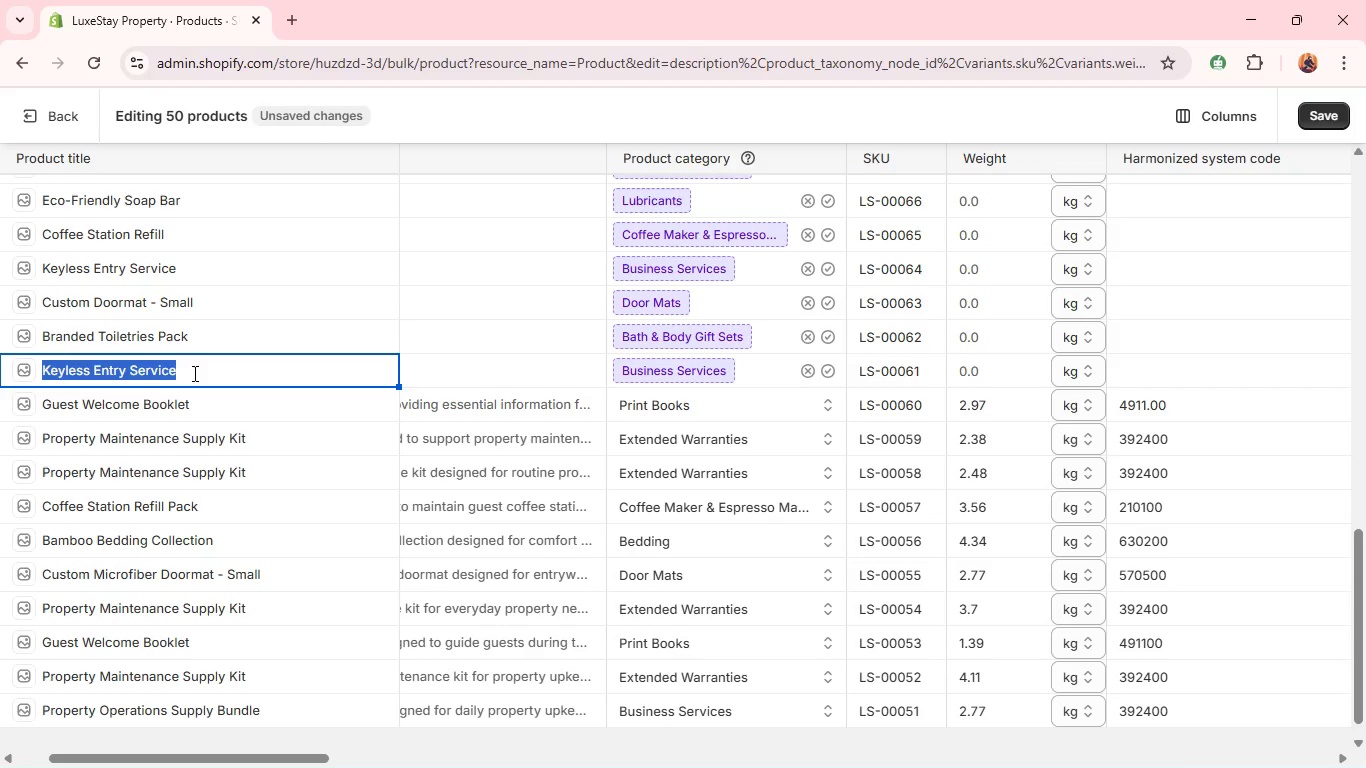 
double_click([193, 373])
 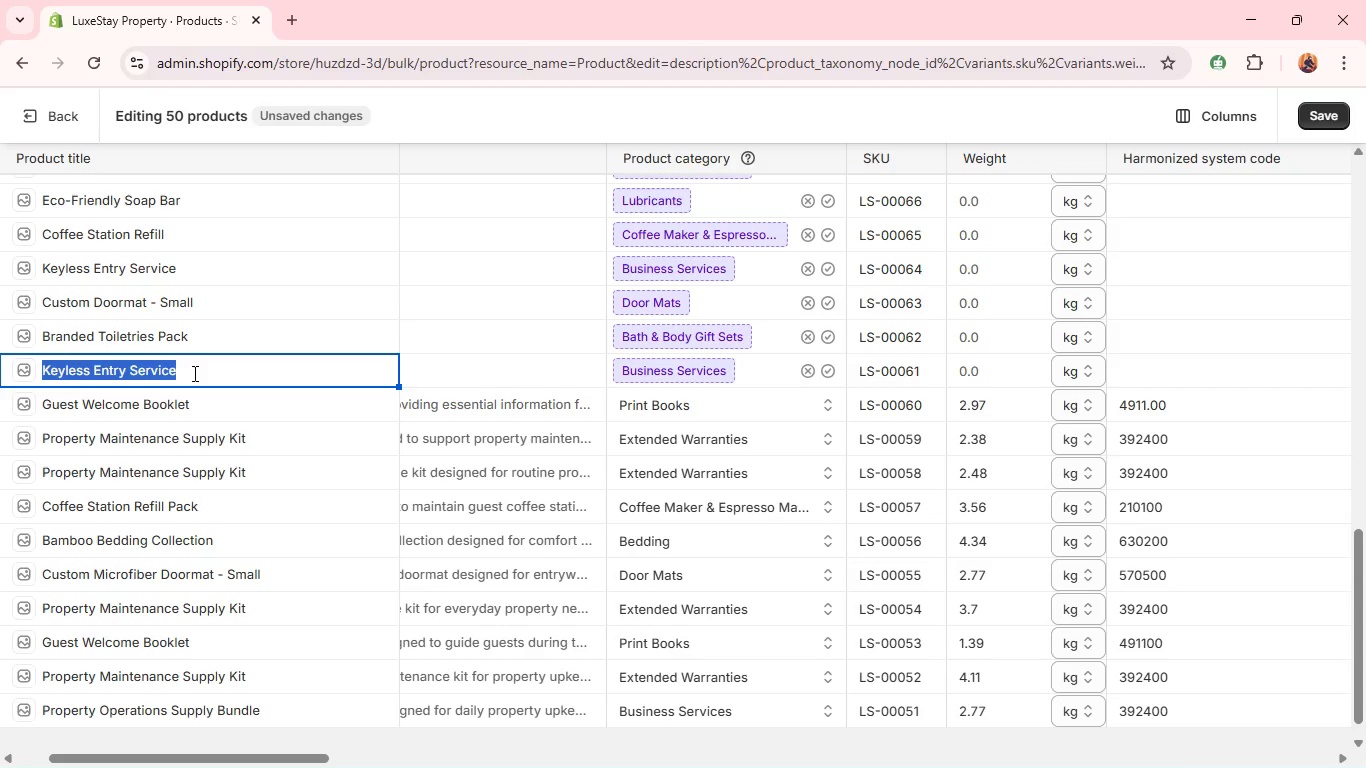 
type(Key)
 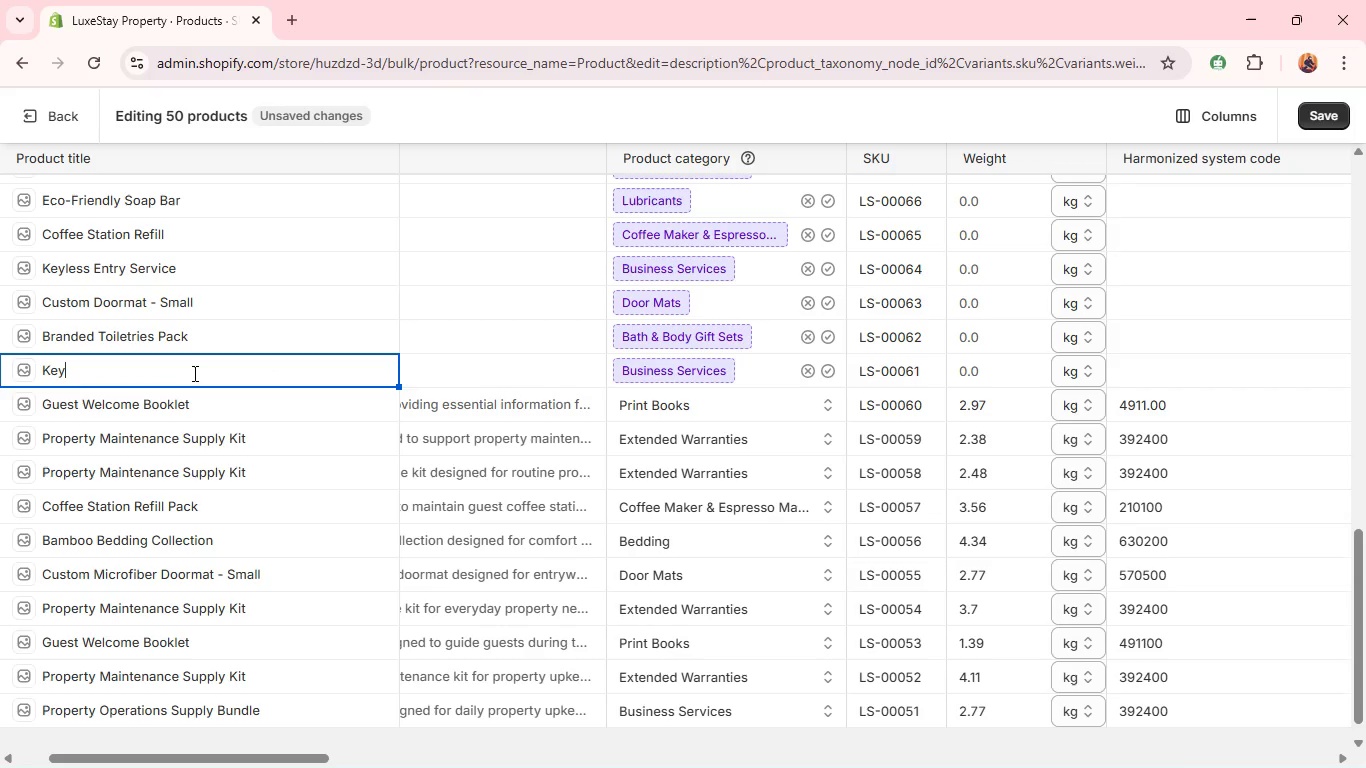 
type(less Entry Dec)
key(Backspace)
type(vice Kit )
 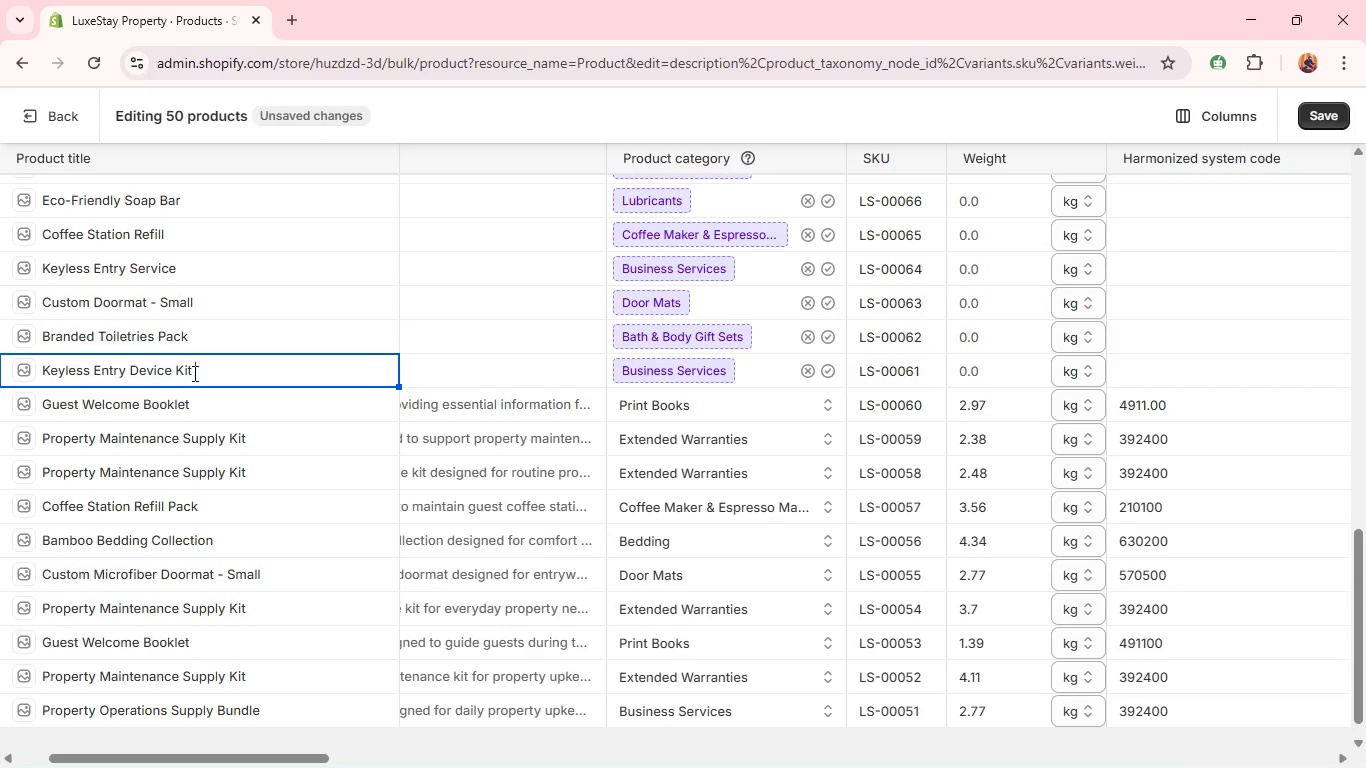 
key(Control+A)
 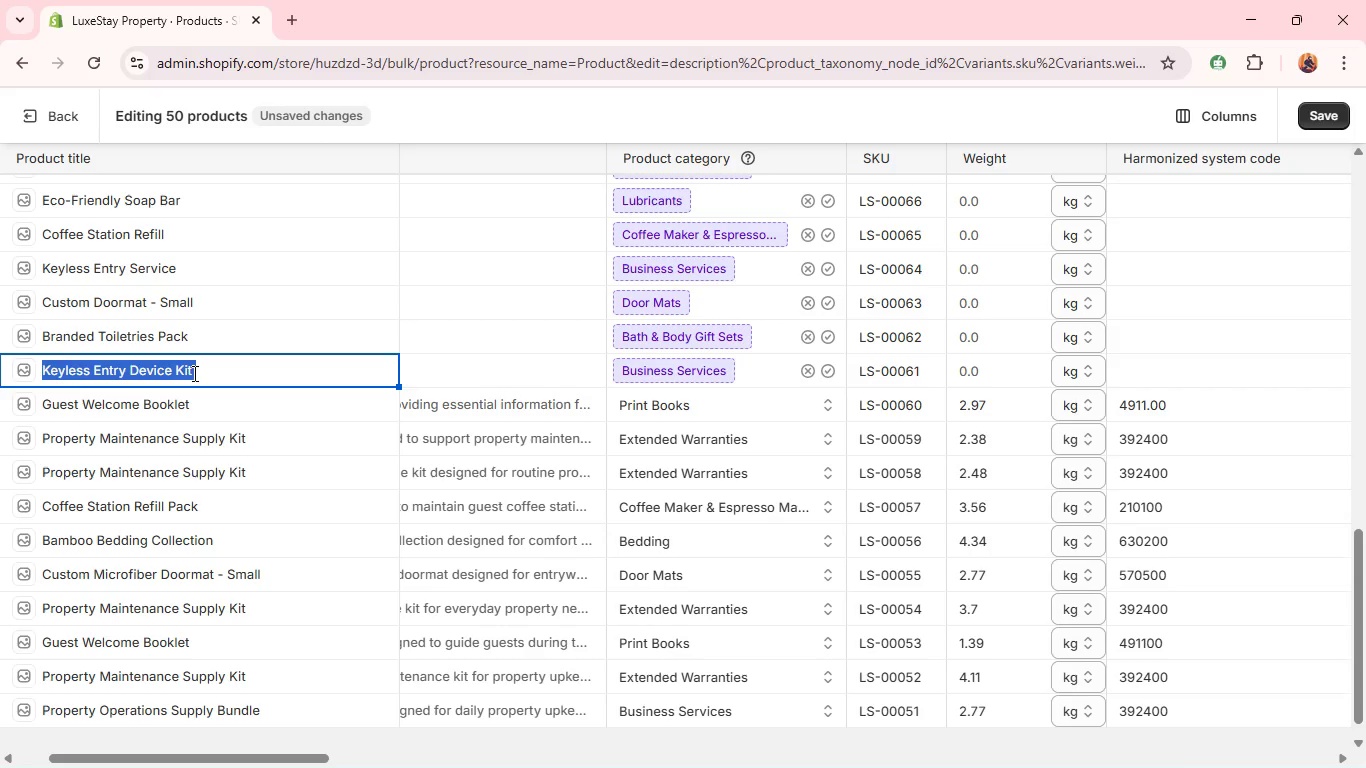 
key(Control+C)
 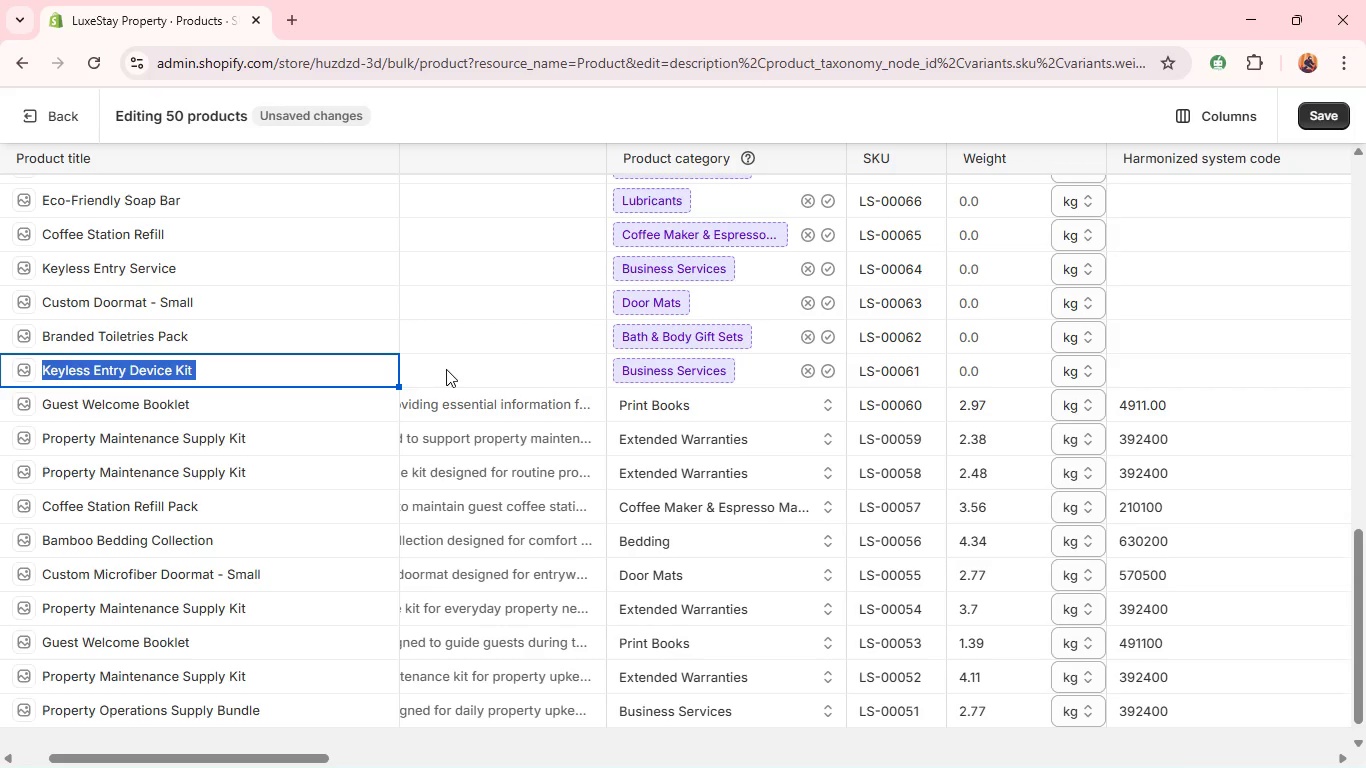 
left_click([446, 369])
 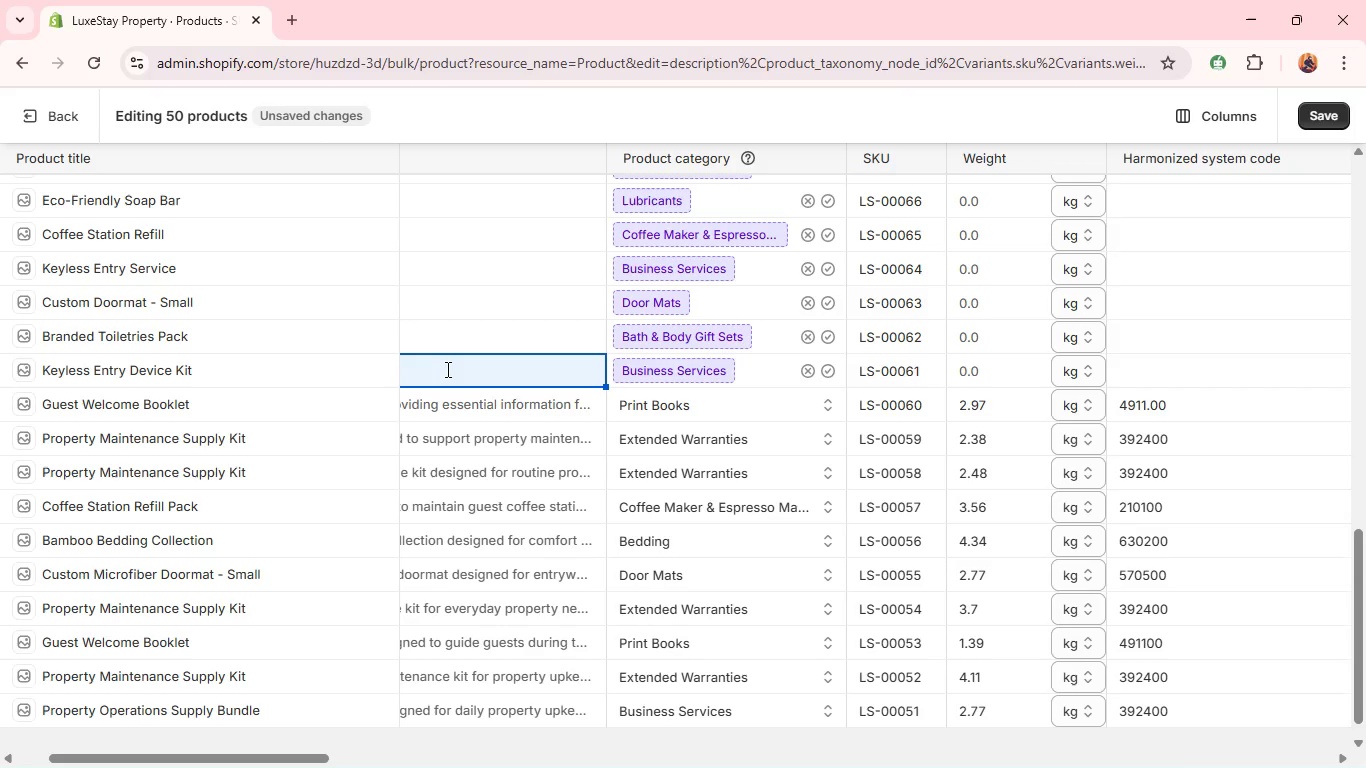 
left_click([446, 369])
 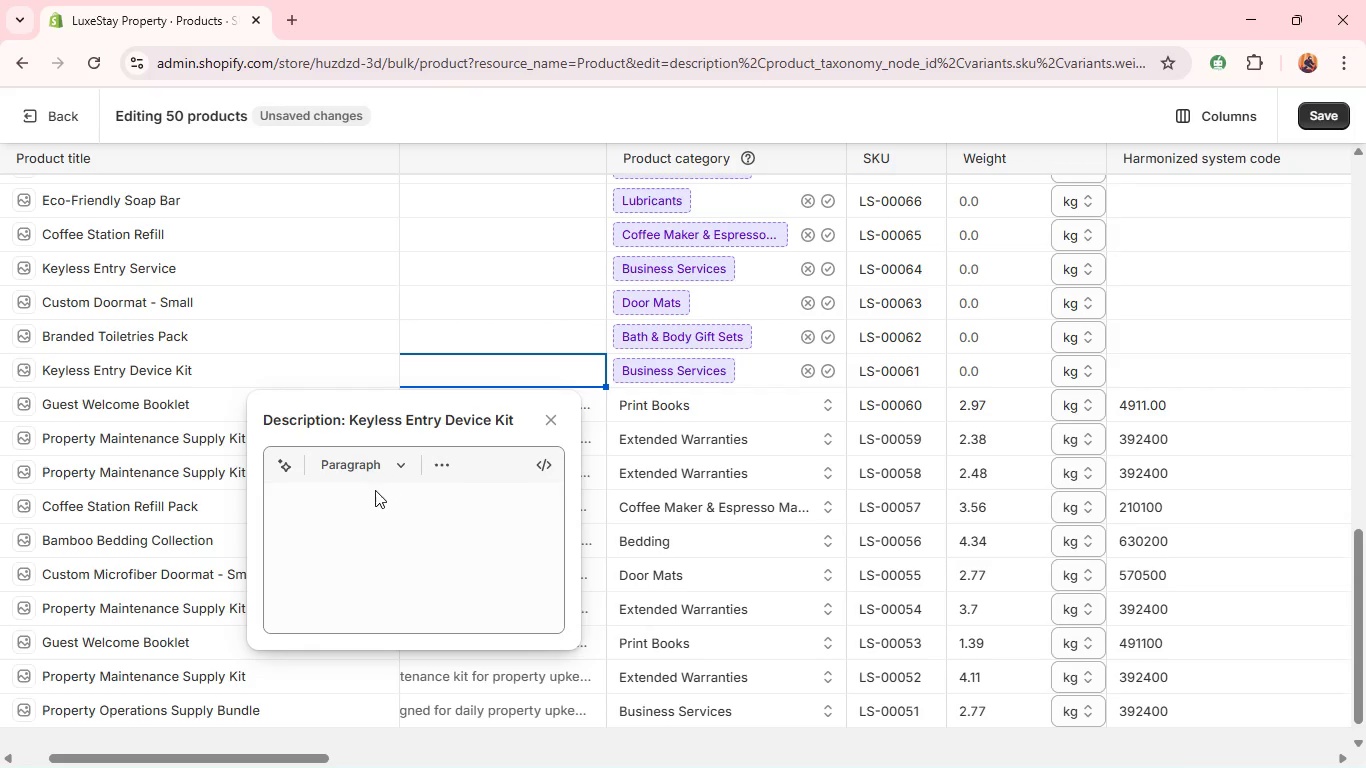 
left_click([364, 510])
 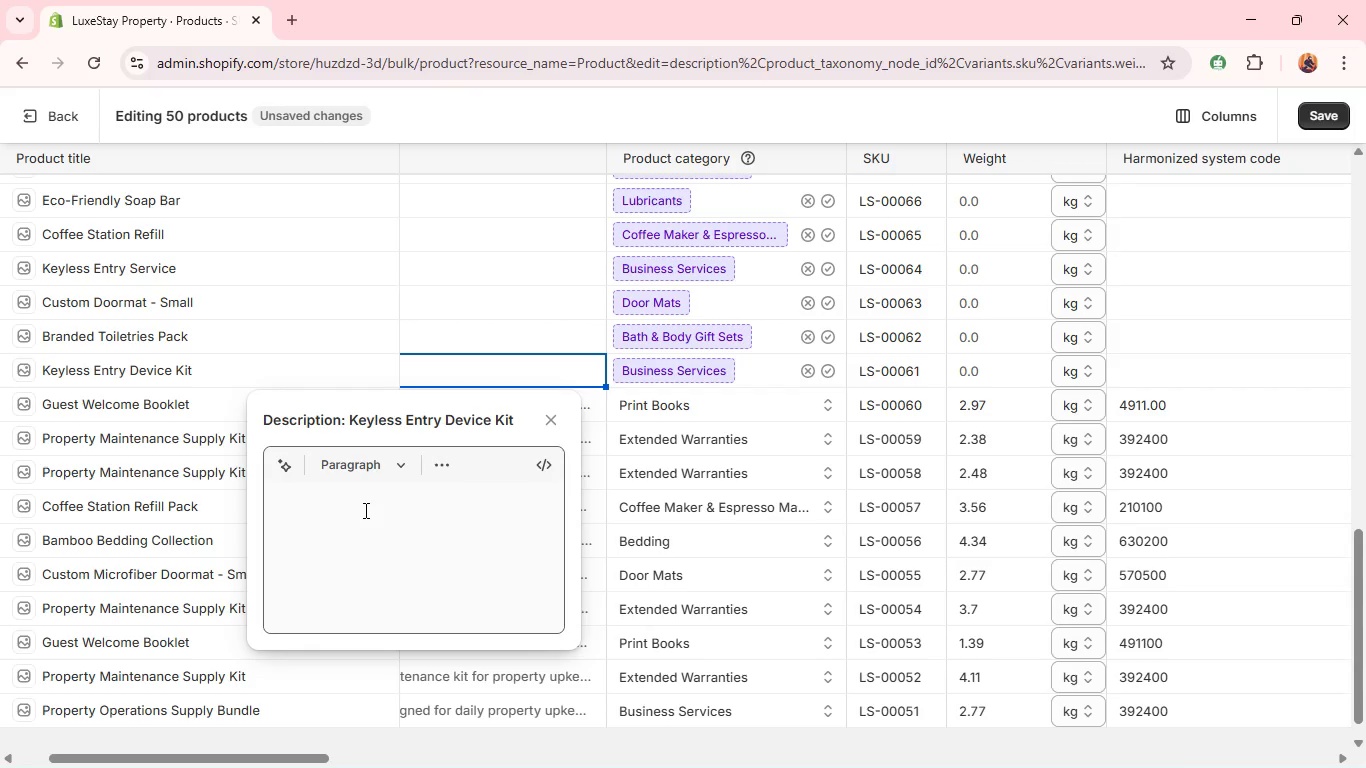 
key(Control+V)
 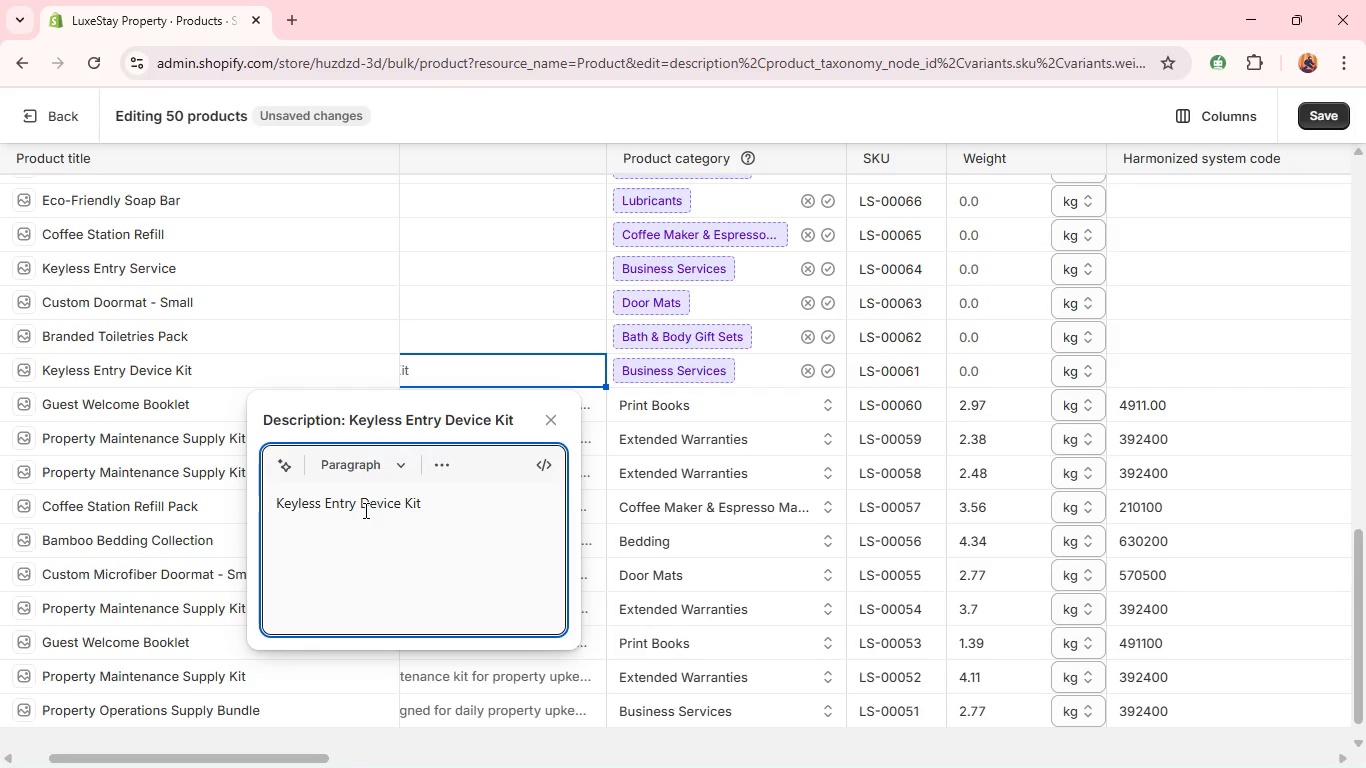 
key(Space)
 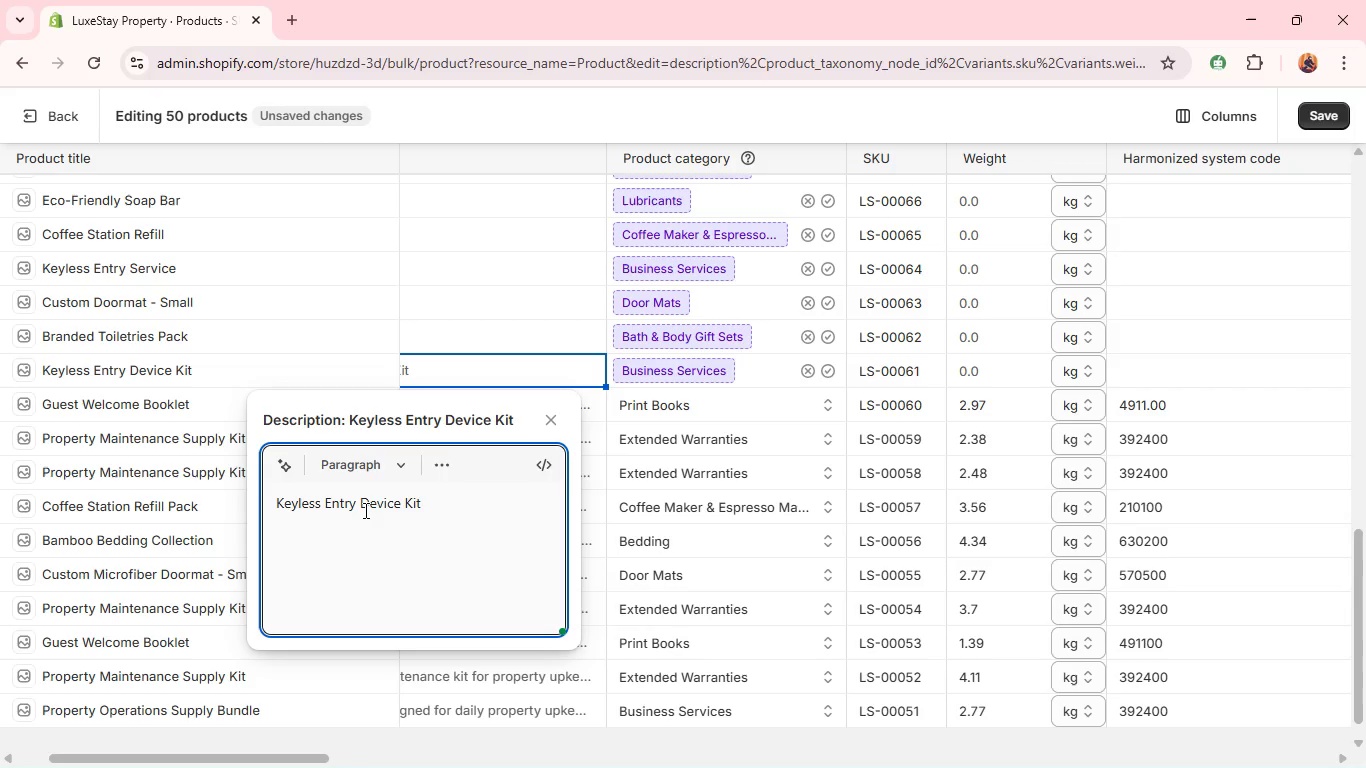 
key(Control+A)
 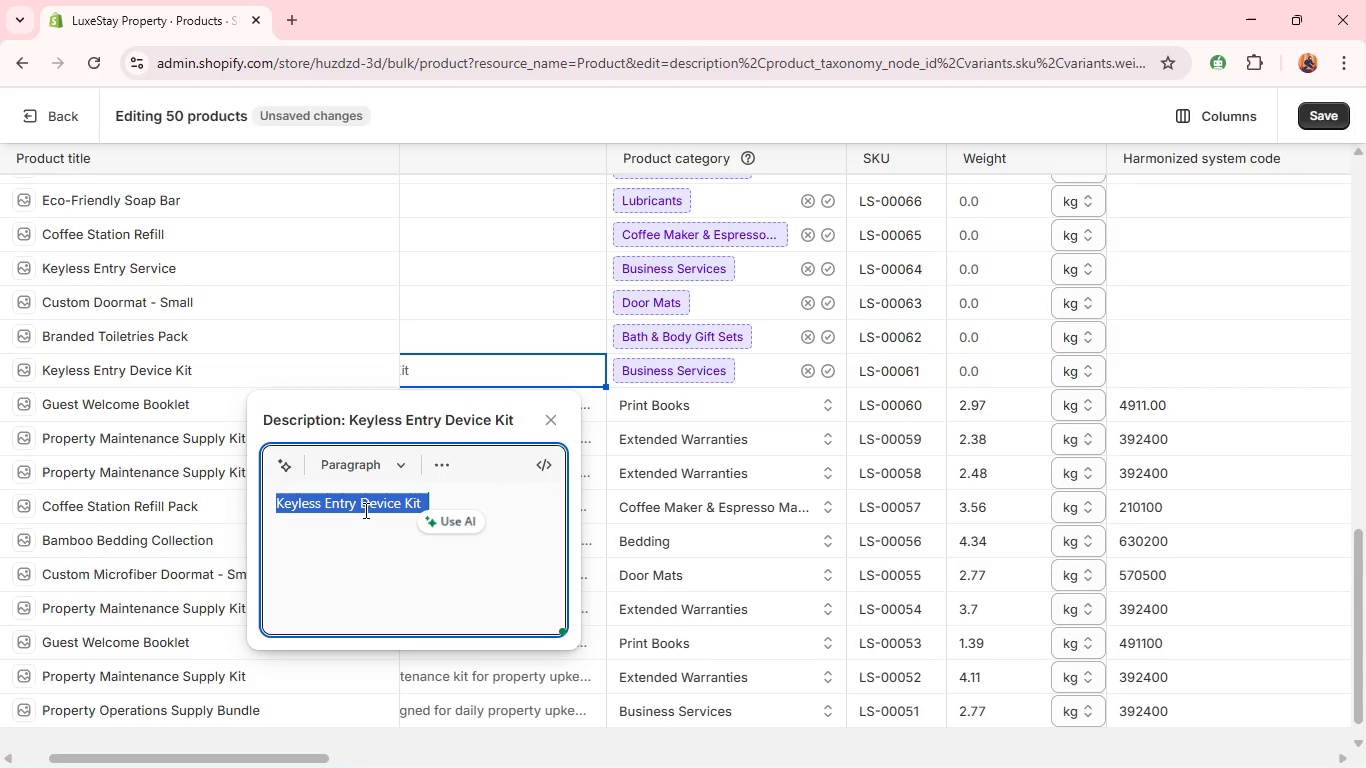 
type(A secure keyless entry device kit designed go)
key(Backspace)
key(Backspace)
type(for modern rental properties. )
 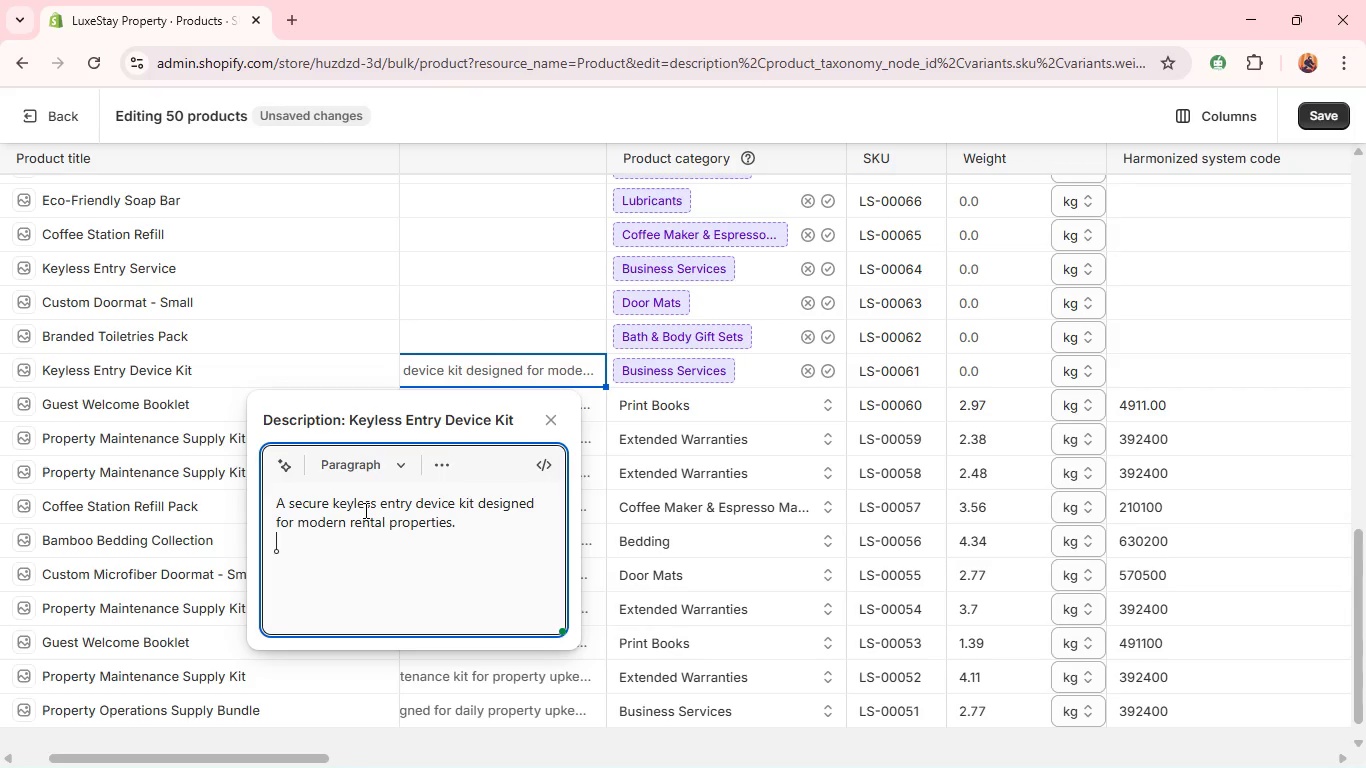 
key(Shift+Enter)
 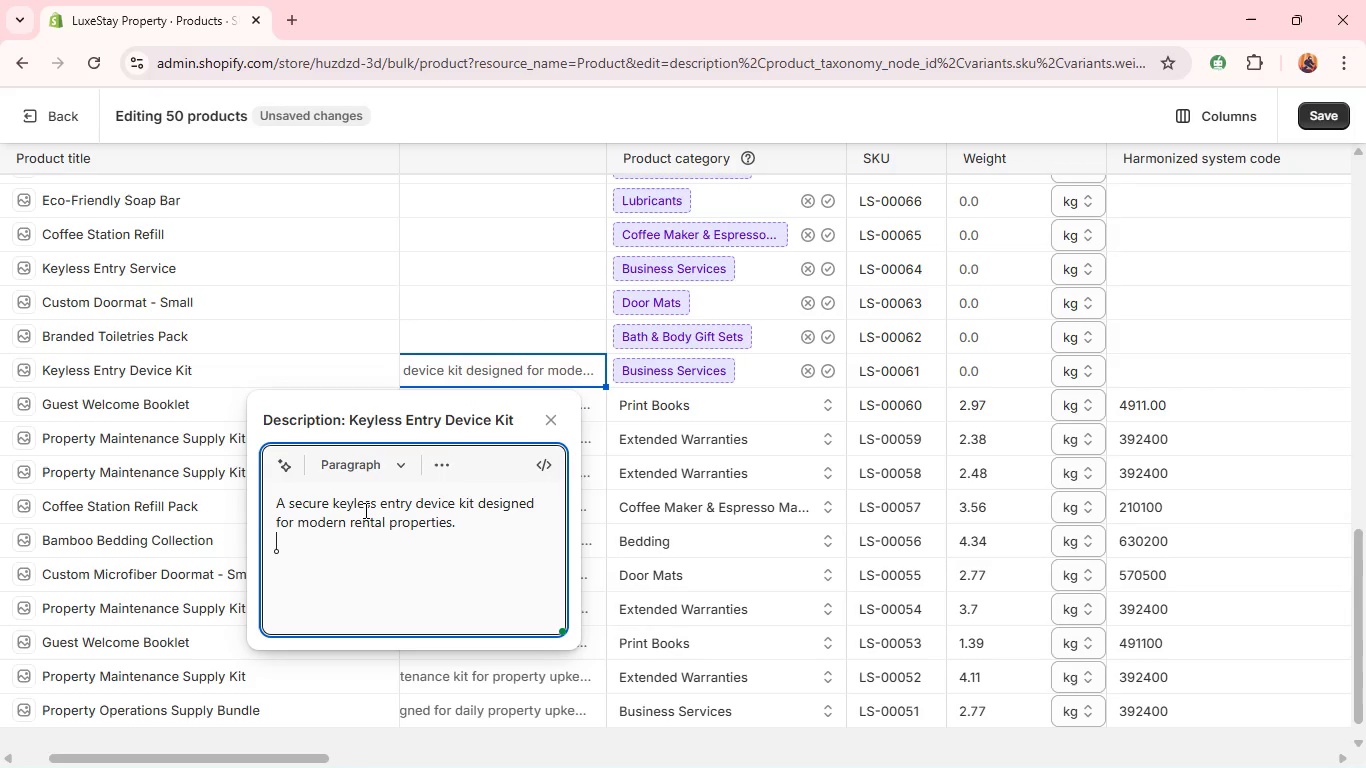 
type(Includes essential elecr)
key(Backspace)
type(tronic components for installation and use.)
 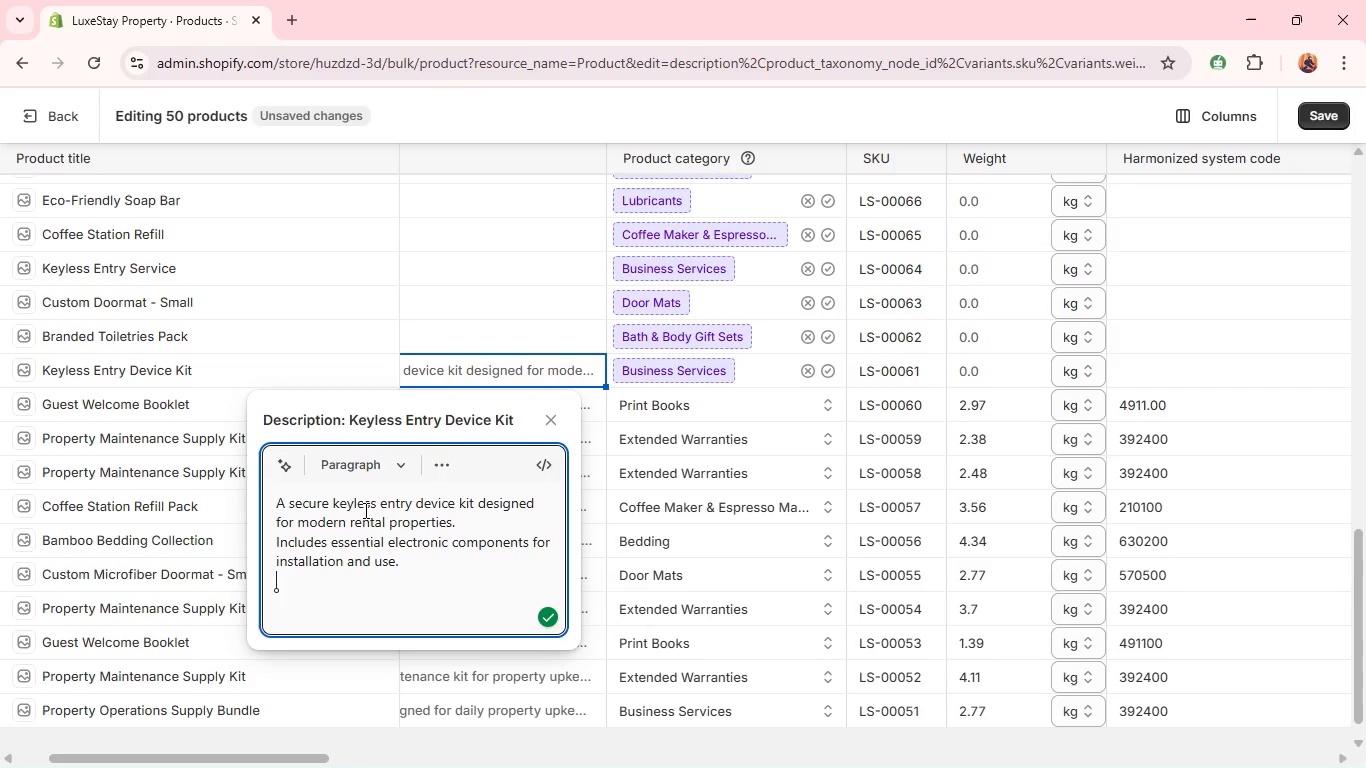 
key(Shift+Enter)
 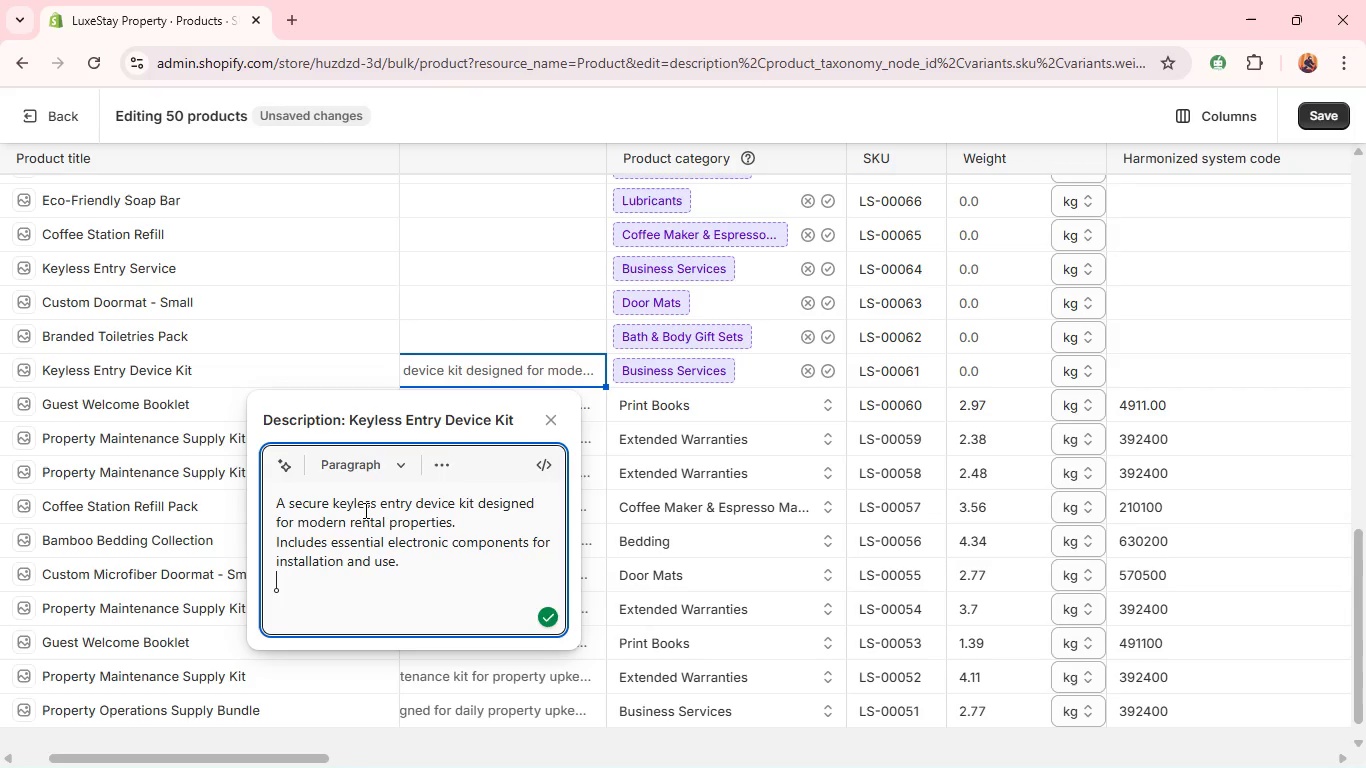 
type(Ideal for improving guest access convenience and security. )
 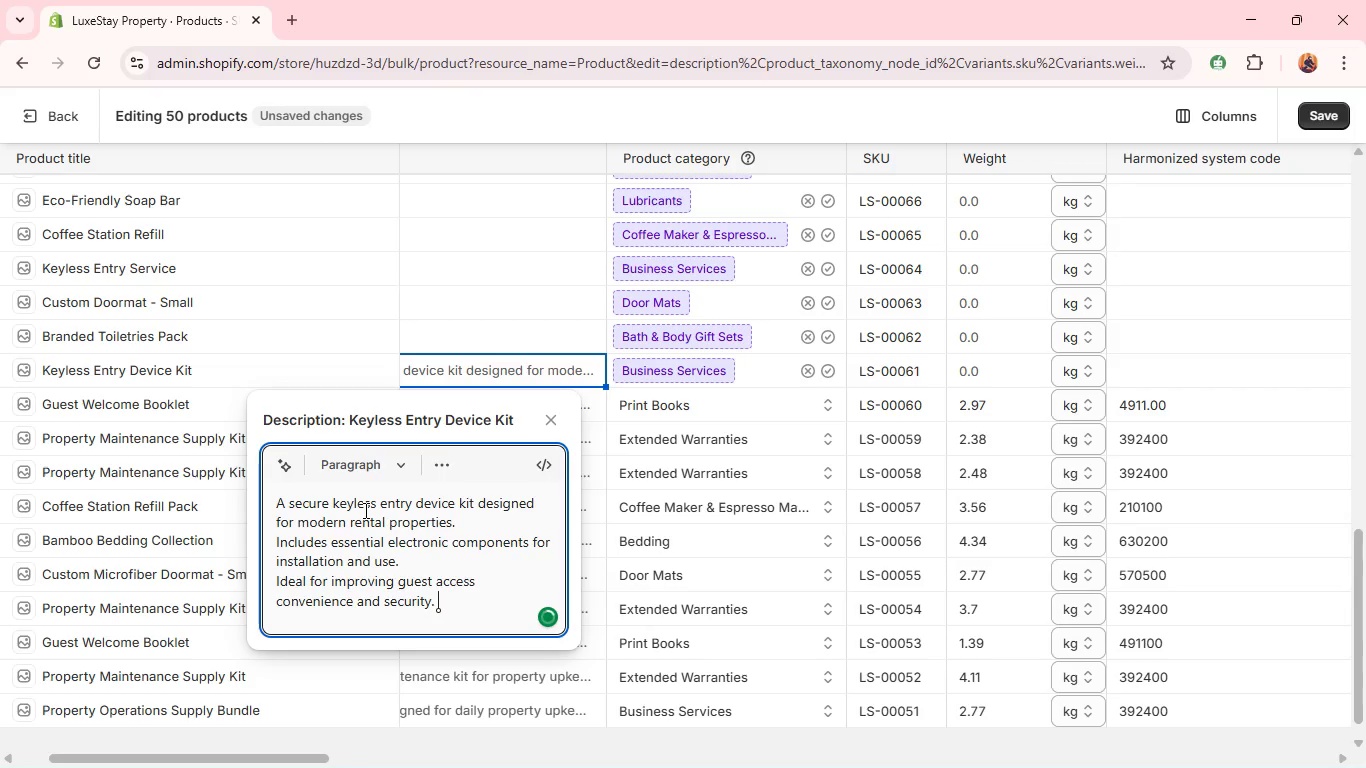 
key(Shift+Enter)
 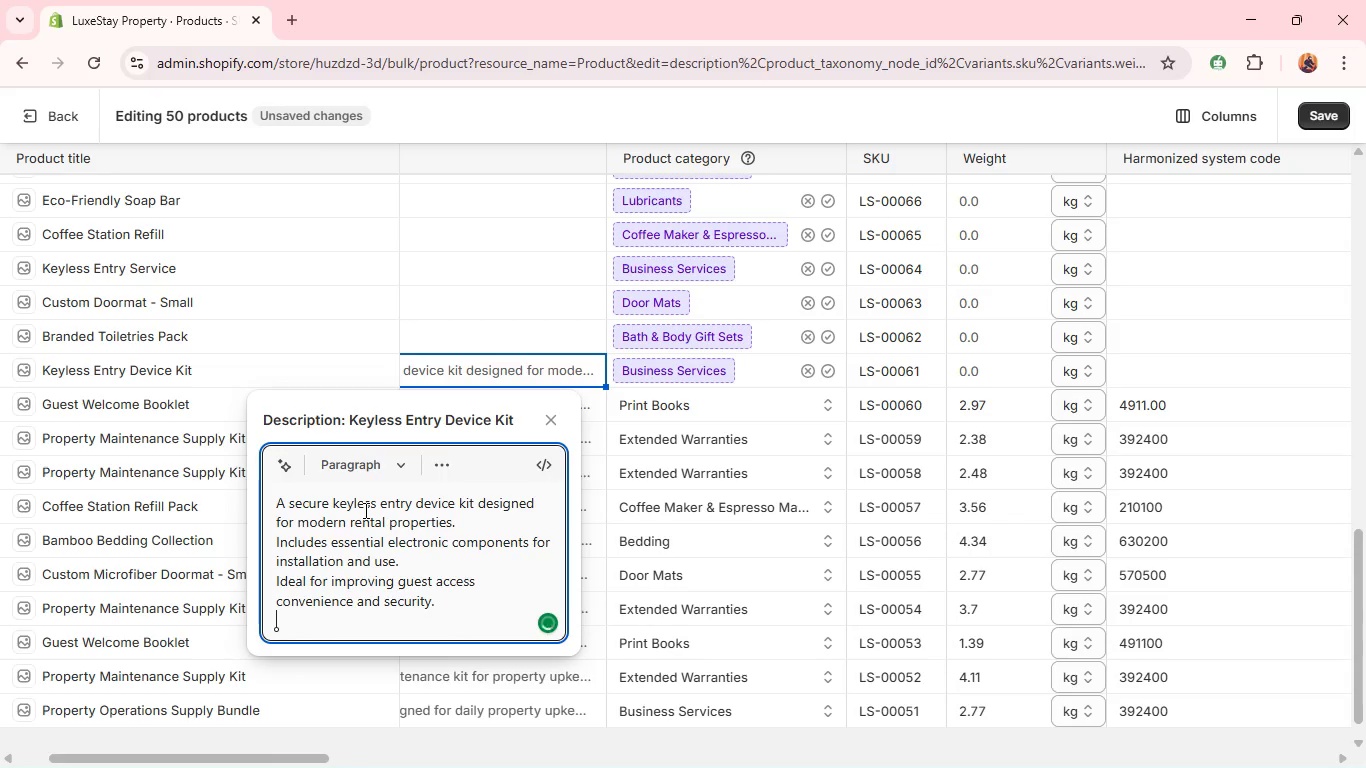 
type(A practical smart upgrade for property operations. )
 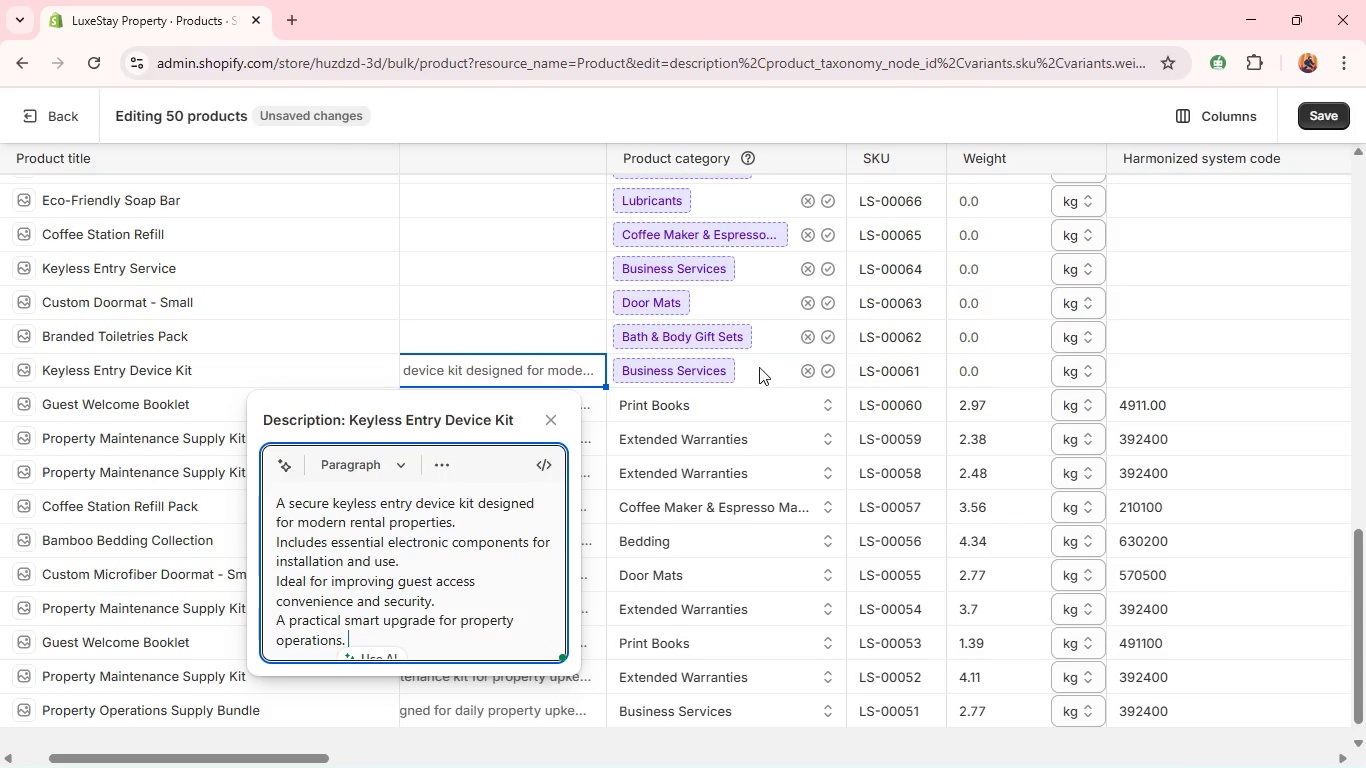 
wait(5.2)
 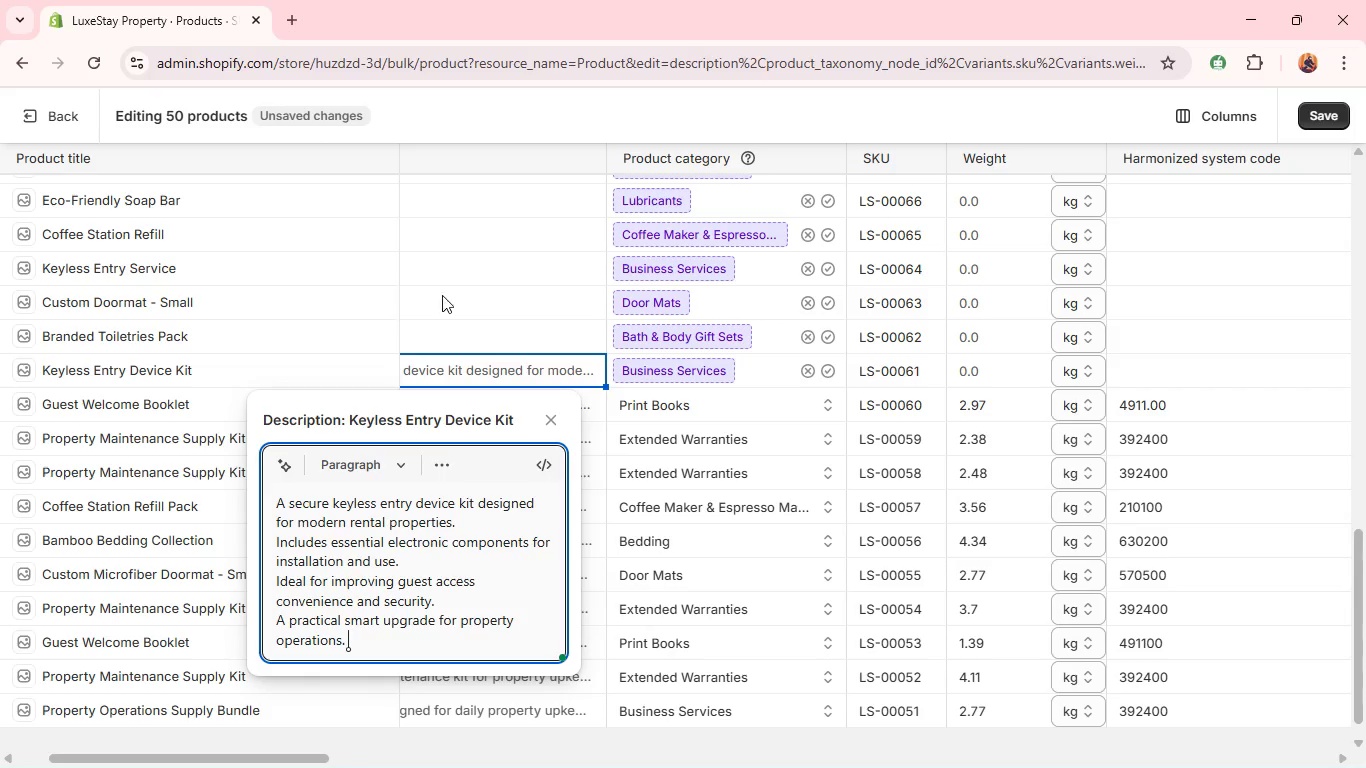 
left_click([824, 366])
 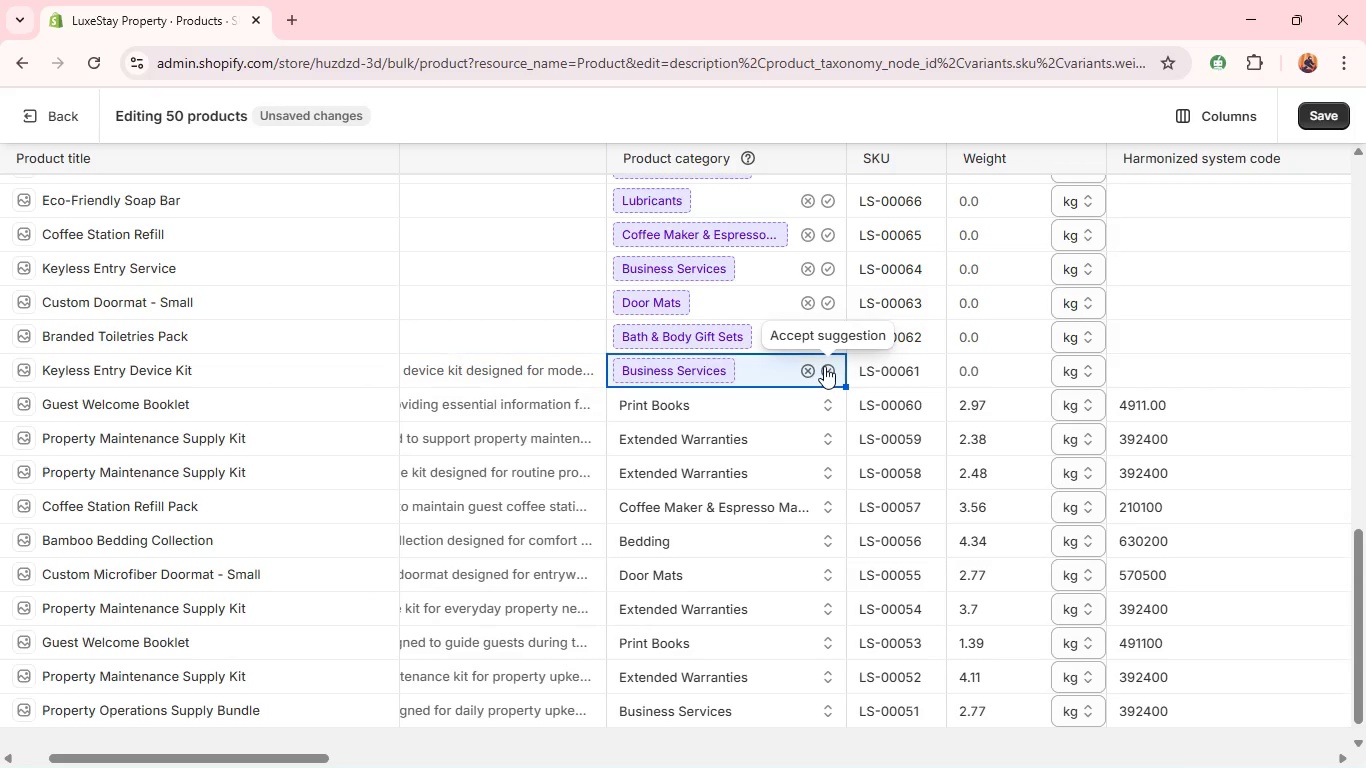 
left_click([824, 366])
 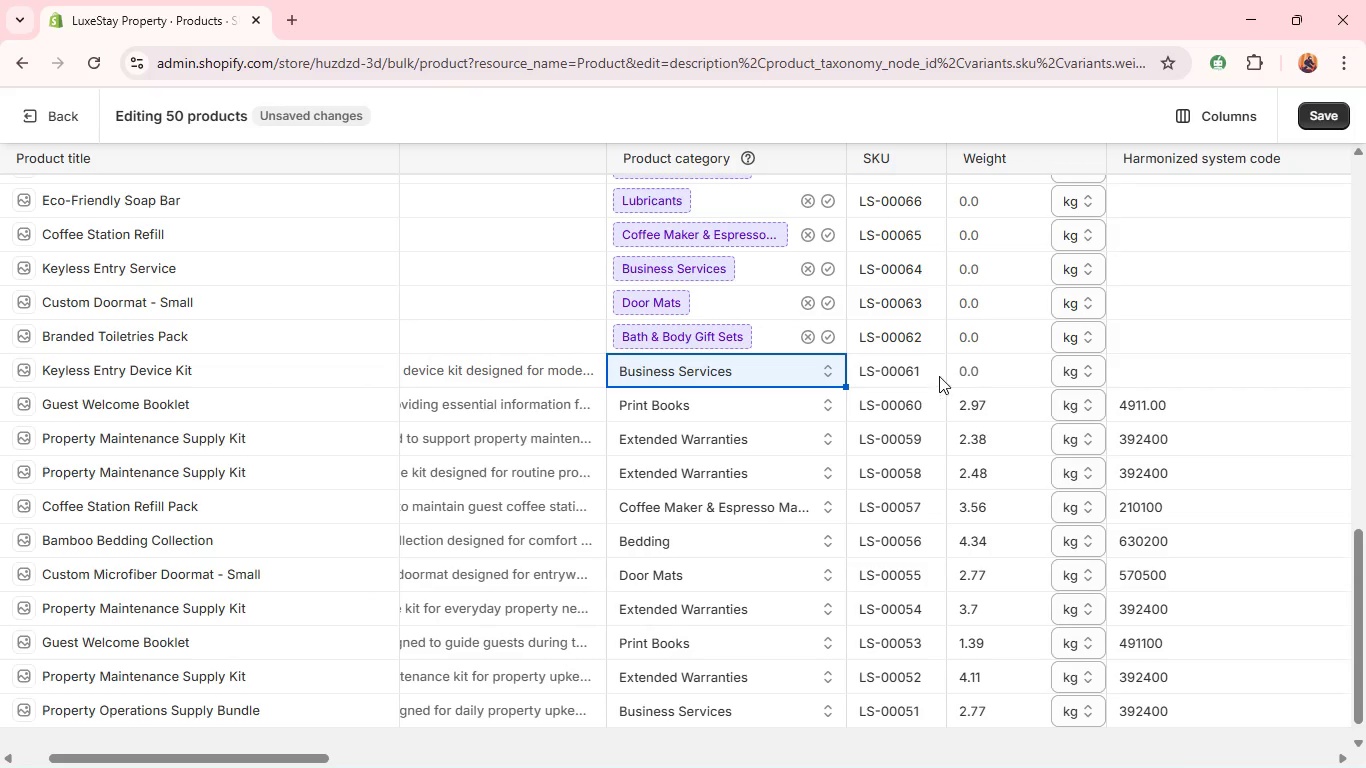 
left_click([974, 377])
 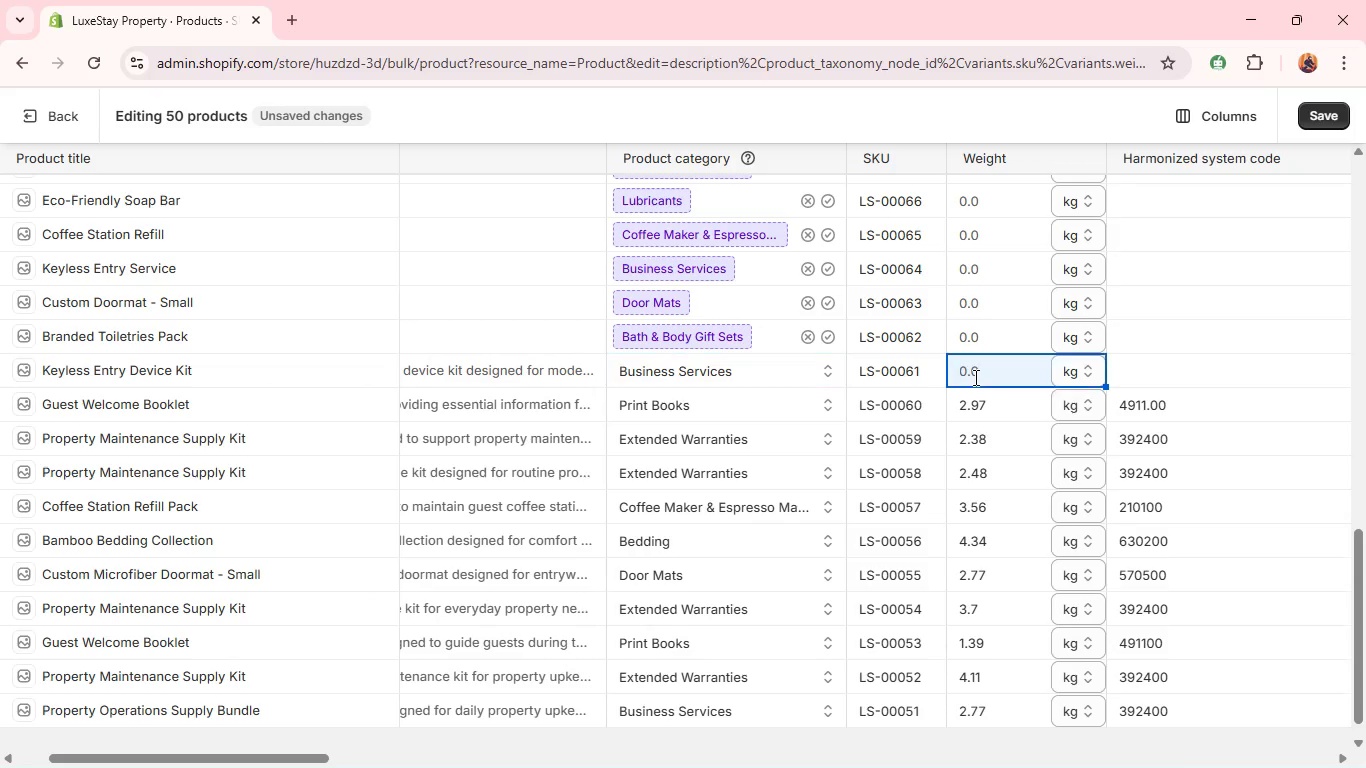 
type(21)
key(Backspace)
type(.1)
 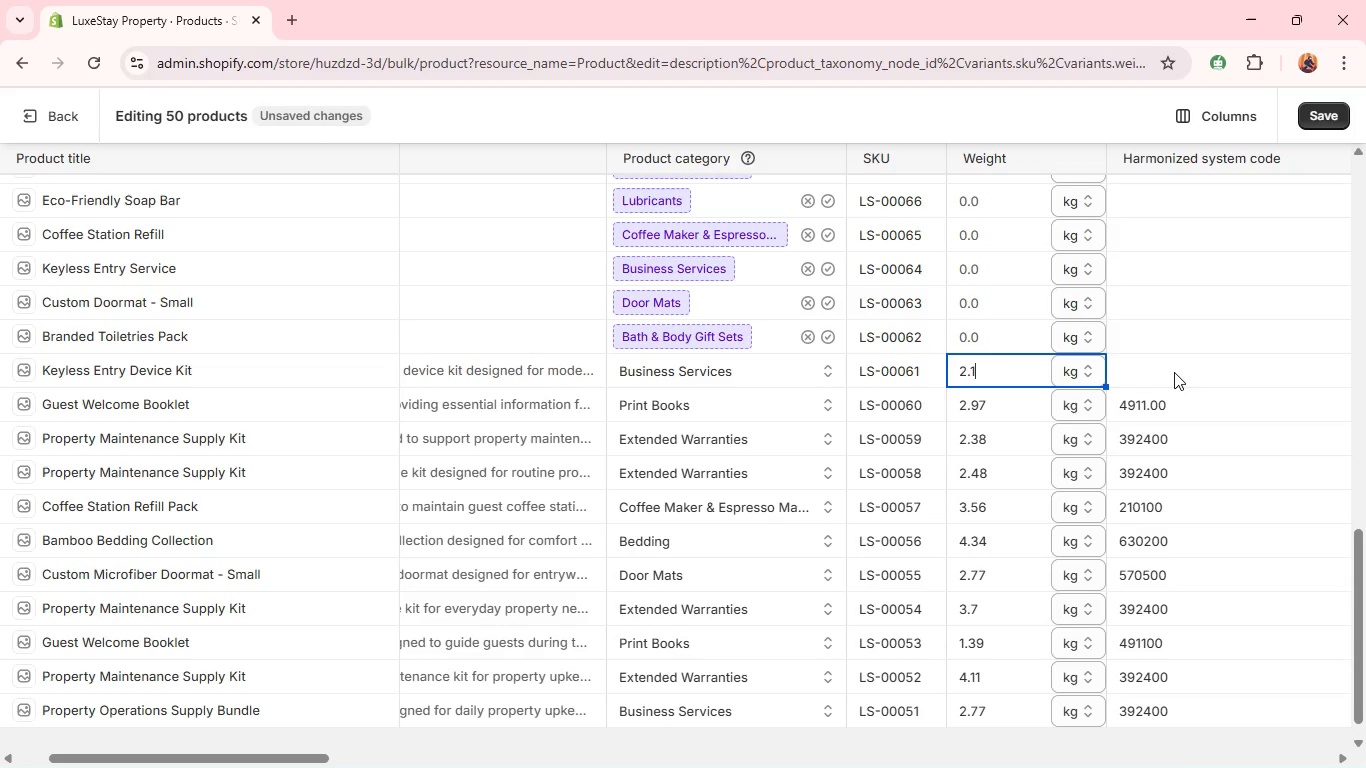 
left_click([1174, 372])
 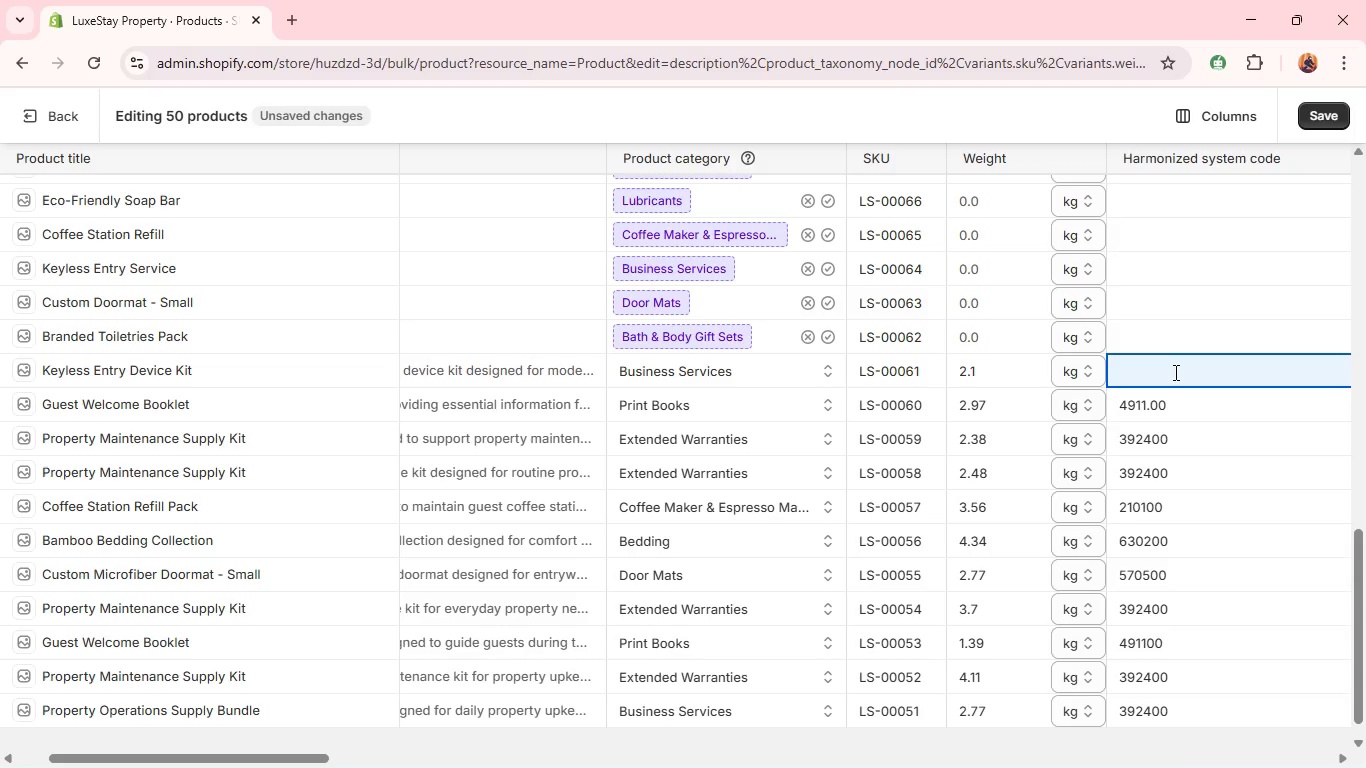 
type(5543.00)
 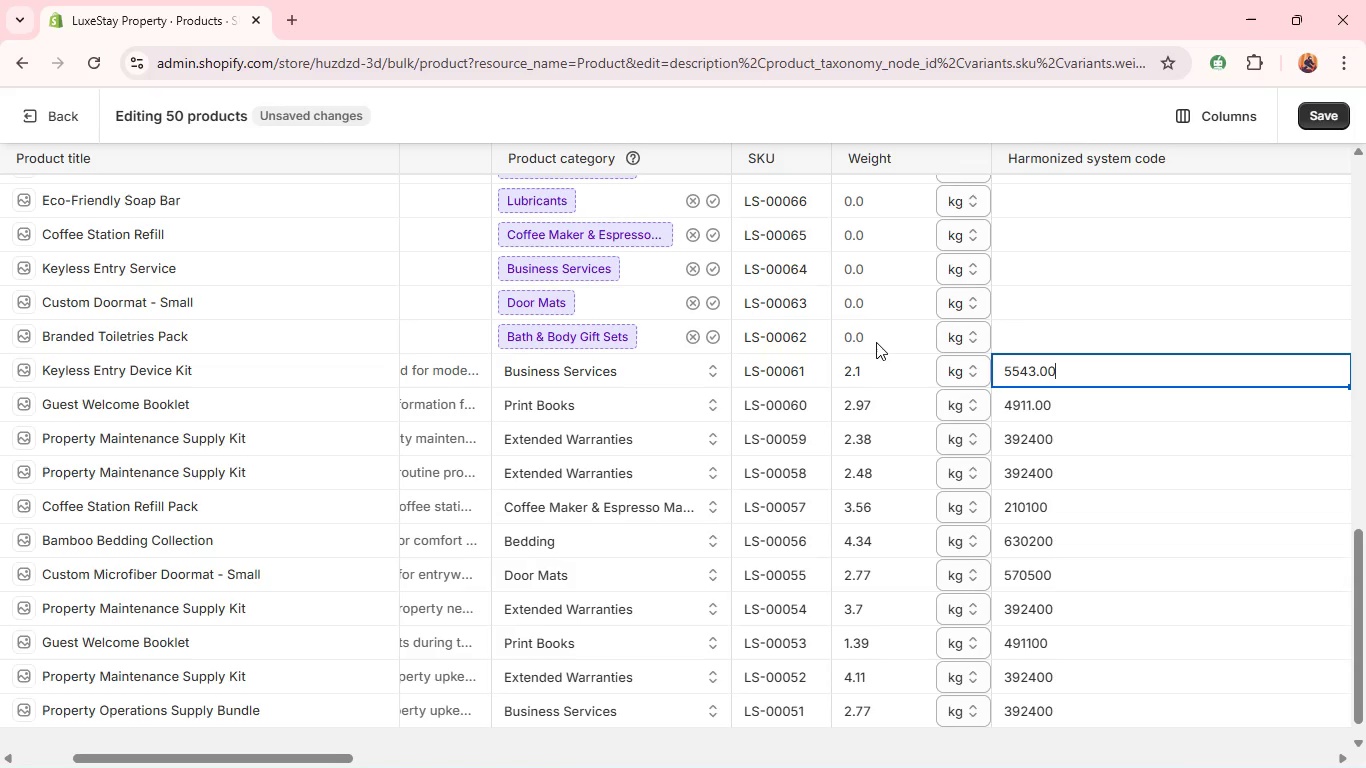 
left_click([876, 342])
 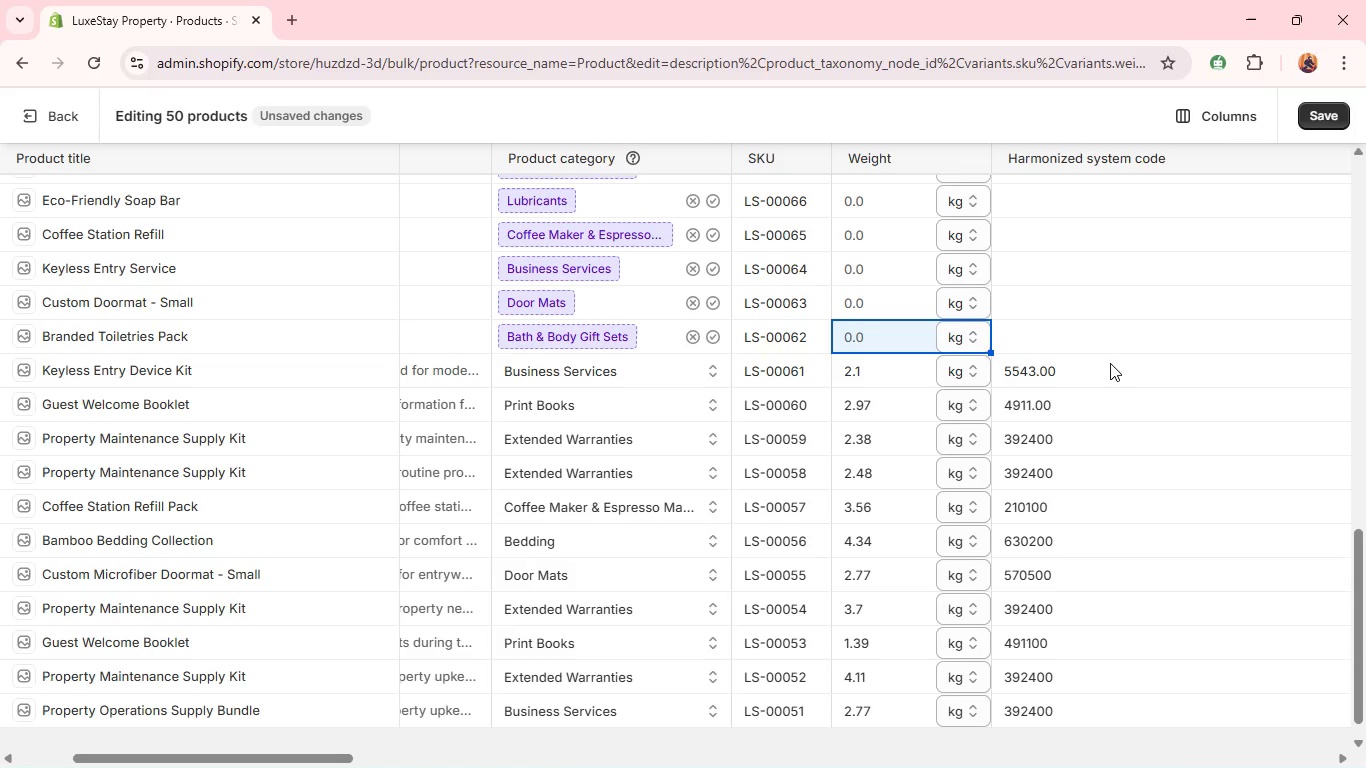 
wait(7.23)
 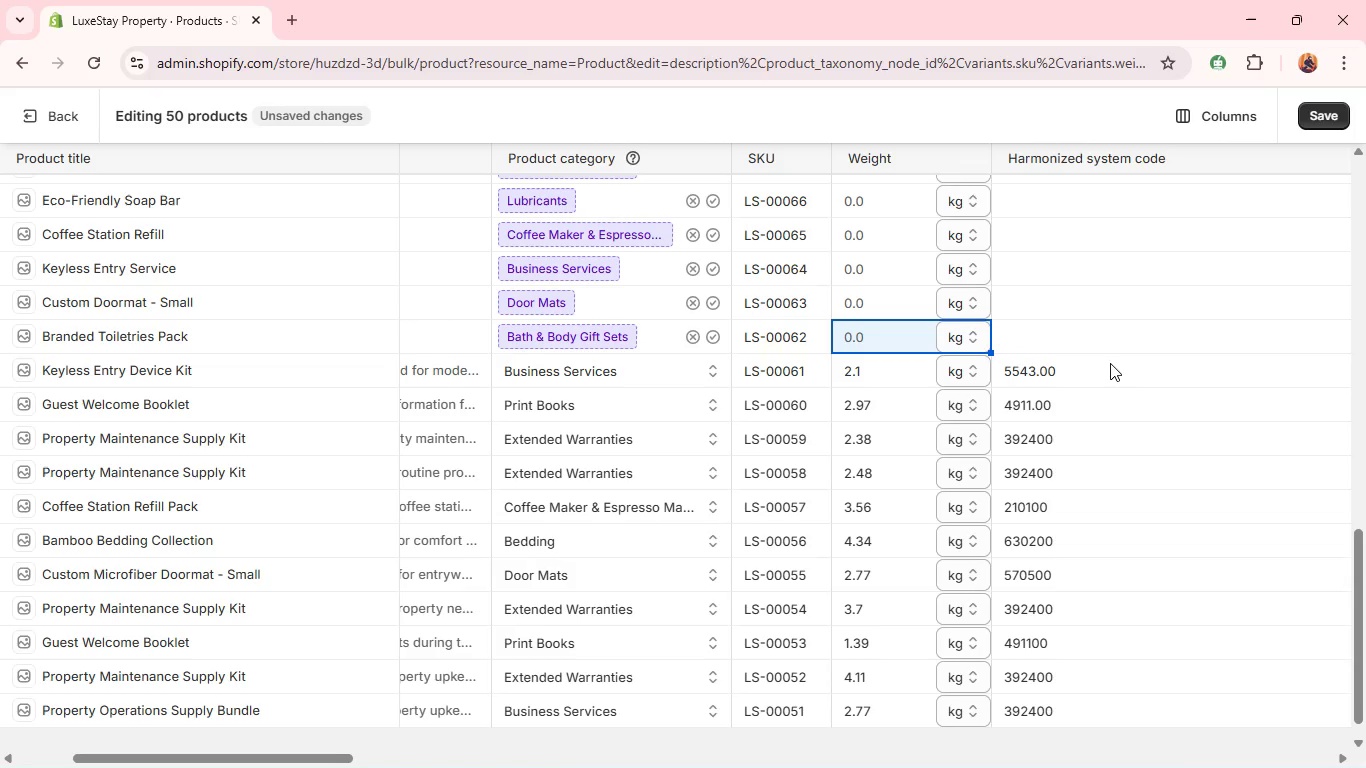 
left_click([1110, 365])
 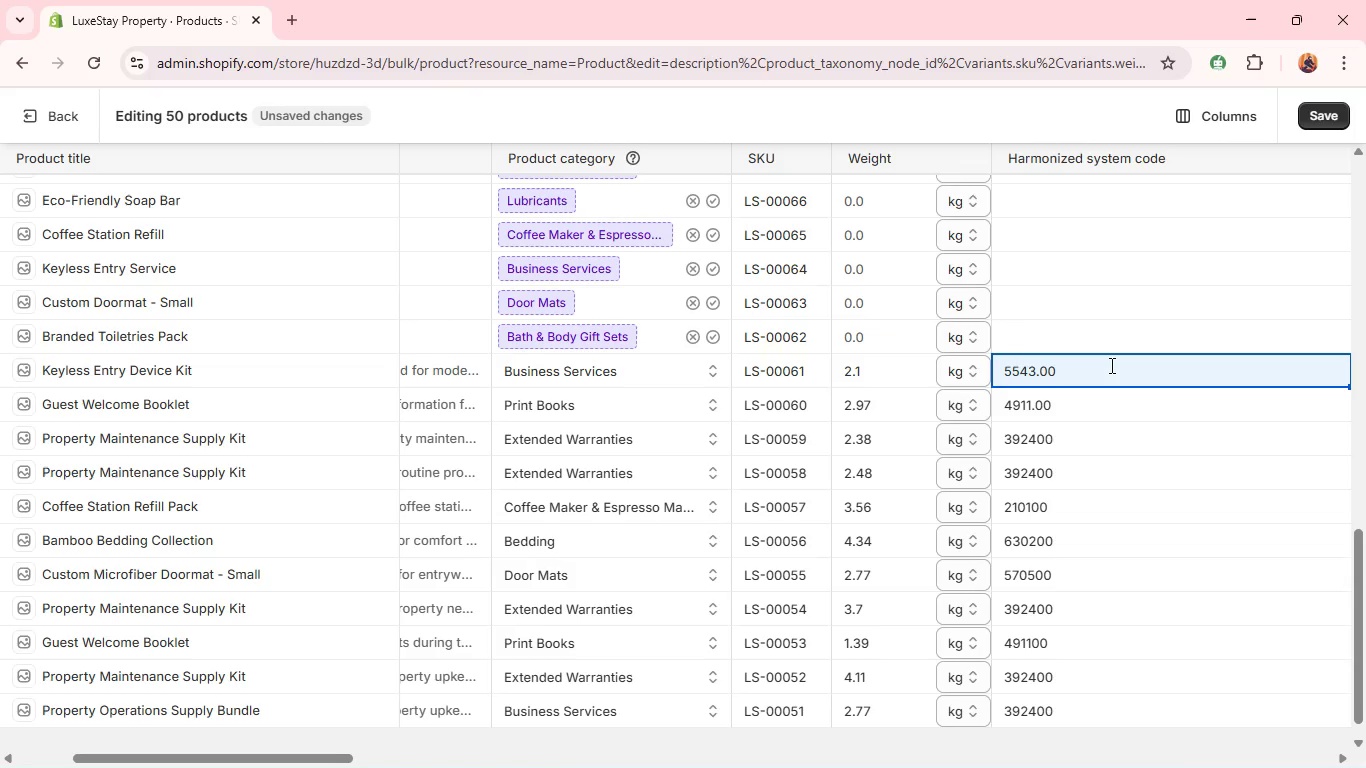 
key(ArrowRight)
 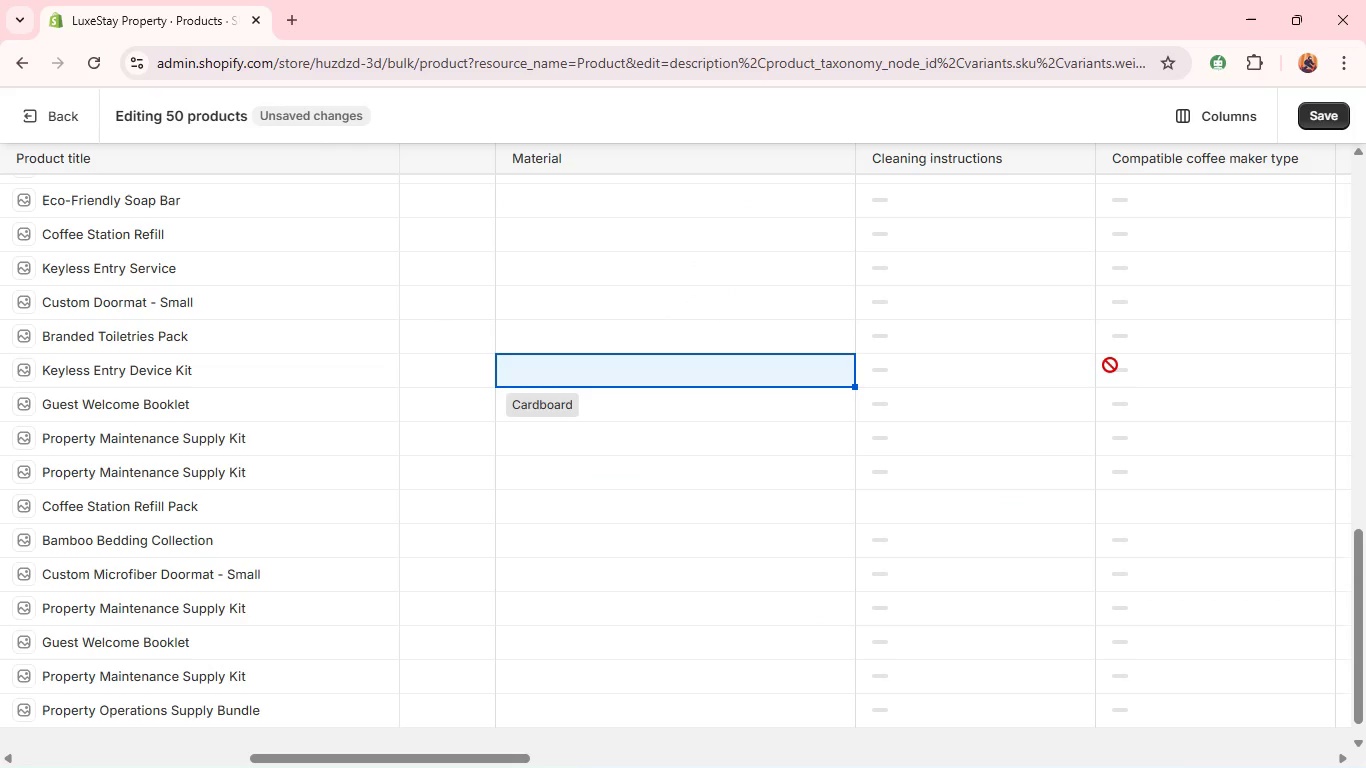 
wait(6.36)
 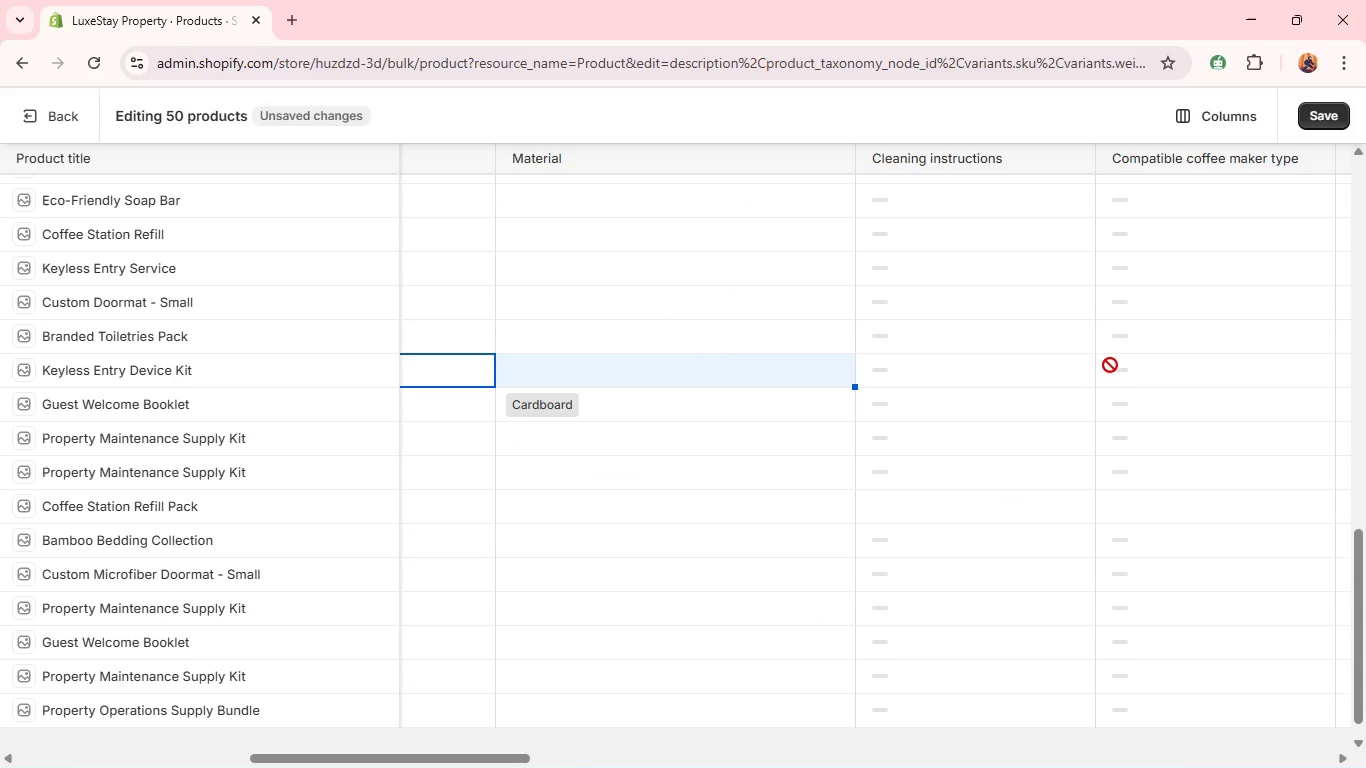 
left_click([646, 376])
 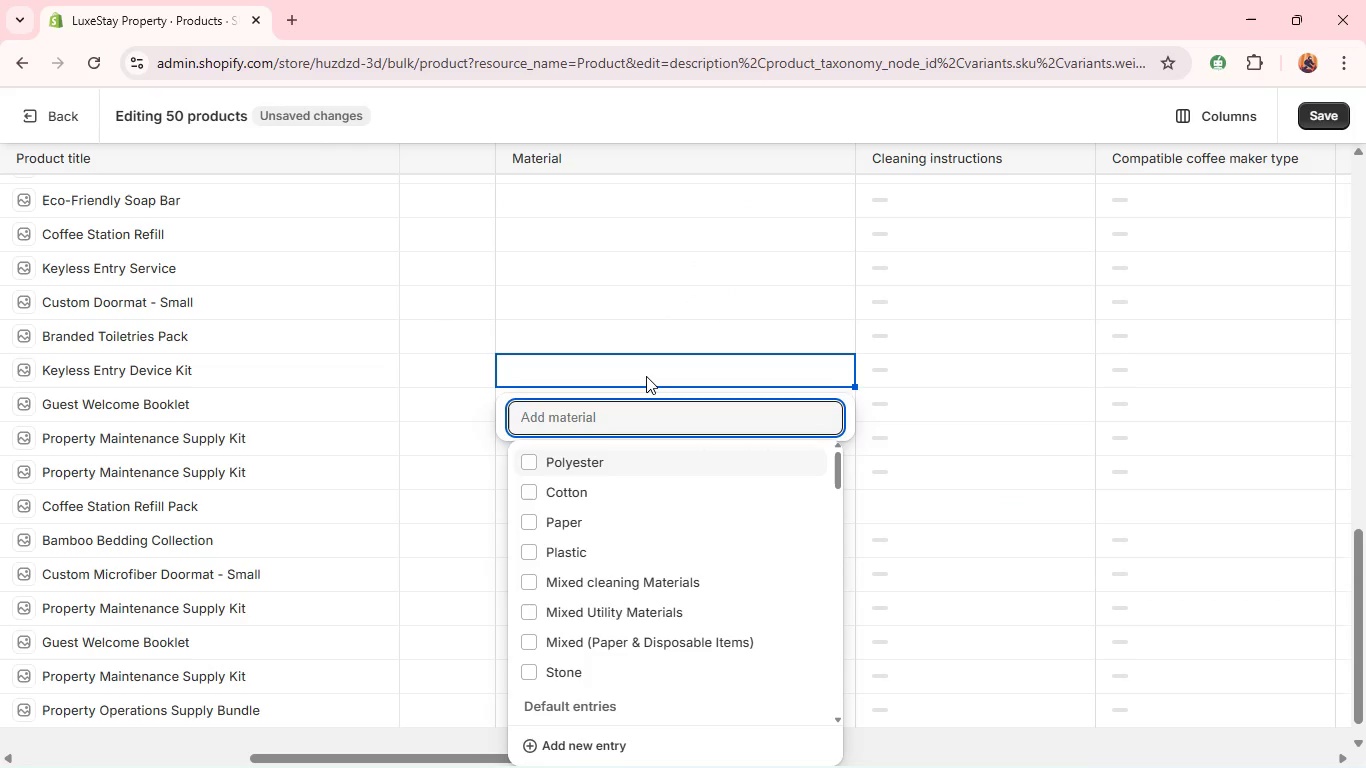 
type(plasi)
 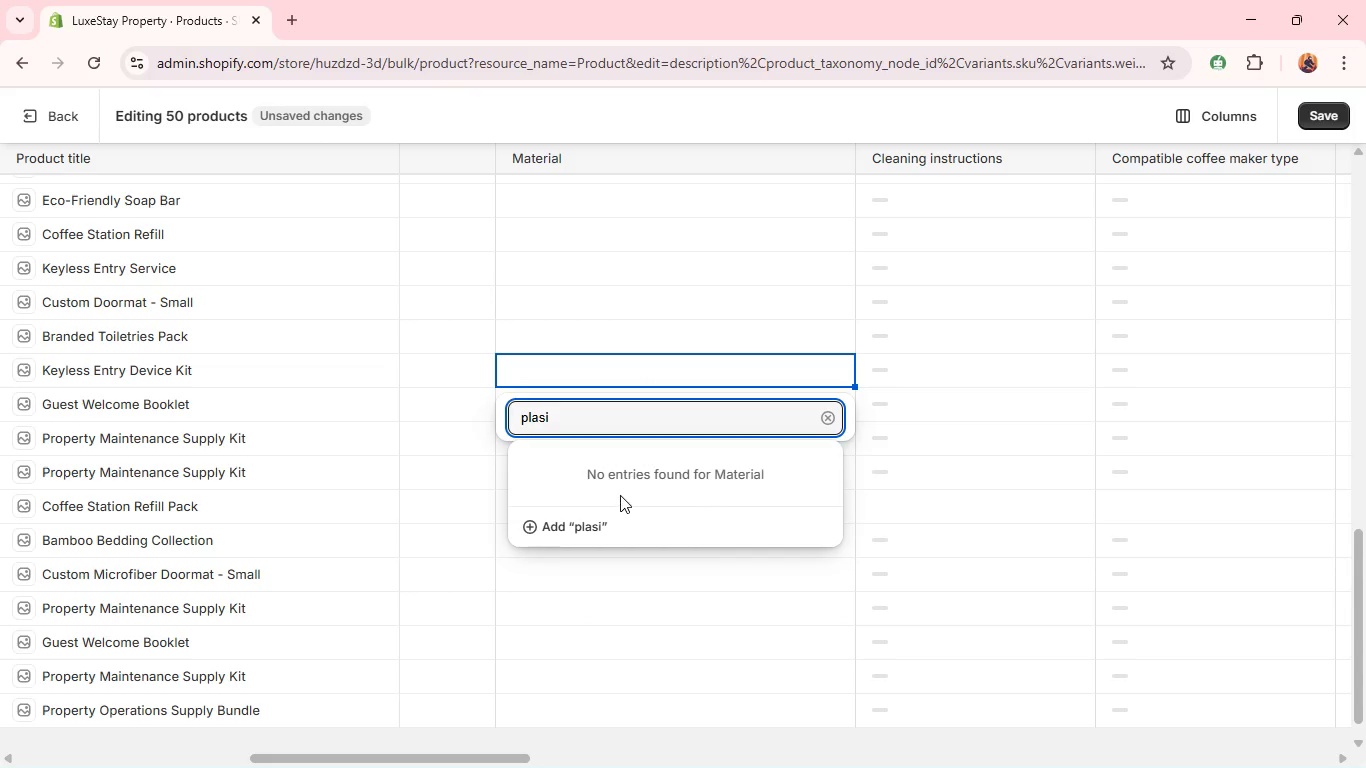 
key(Backspace)
 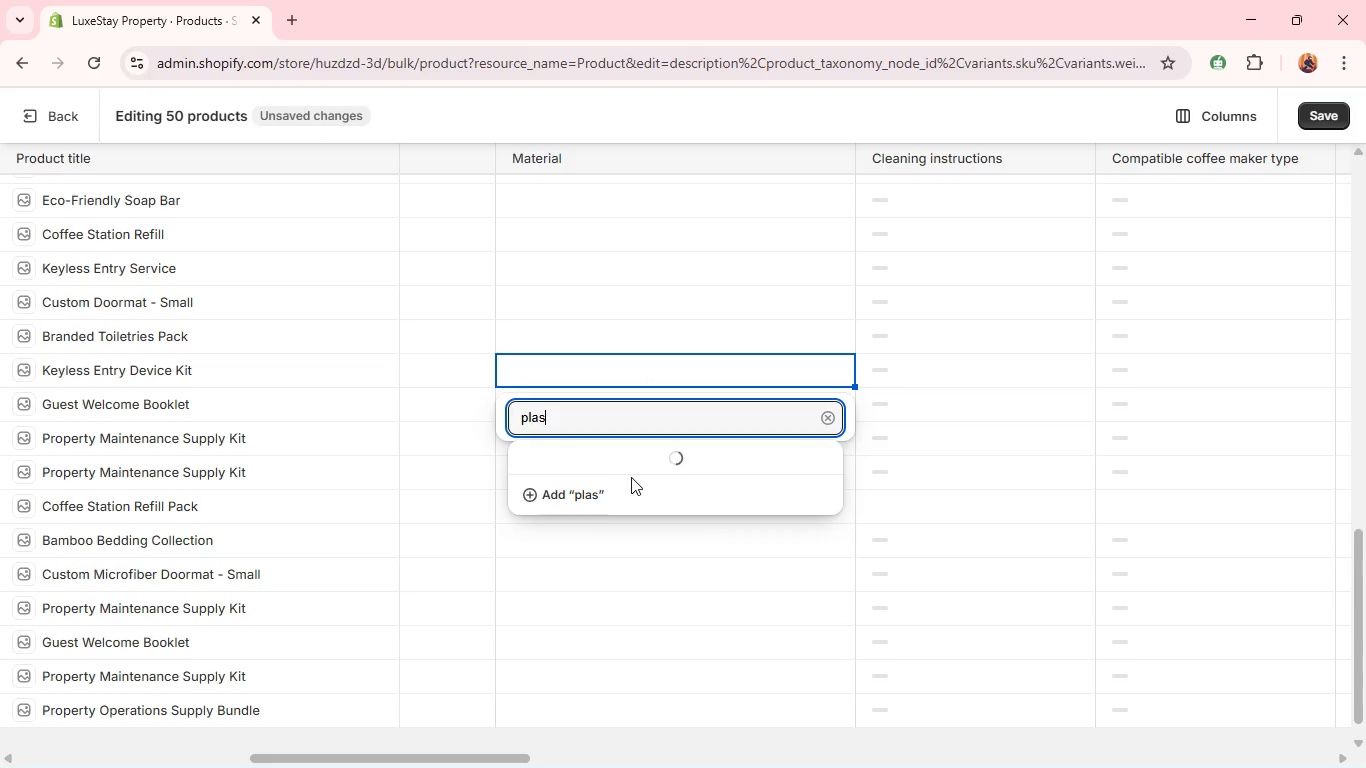 
key(Backspace)
 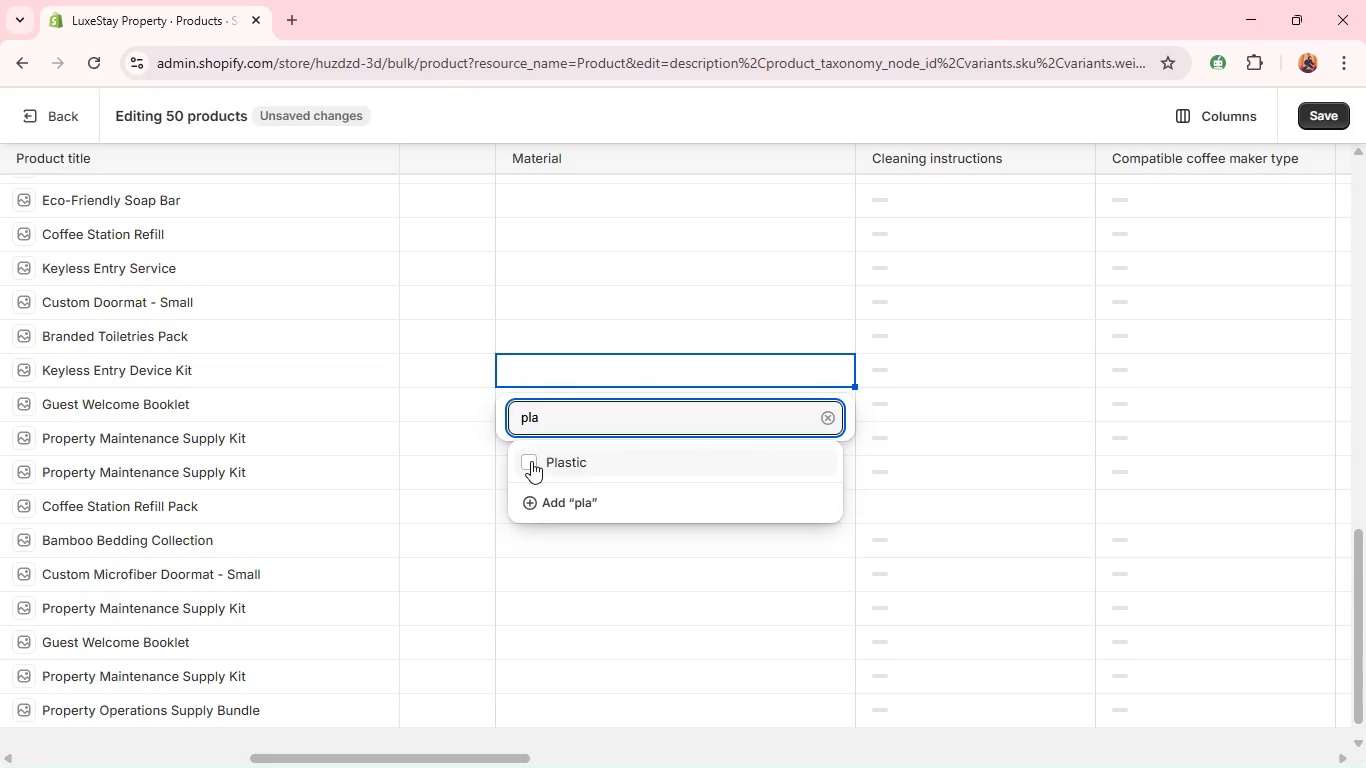 
left_click([530, 461])
 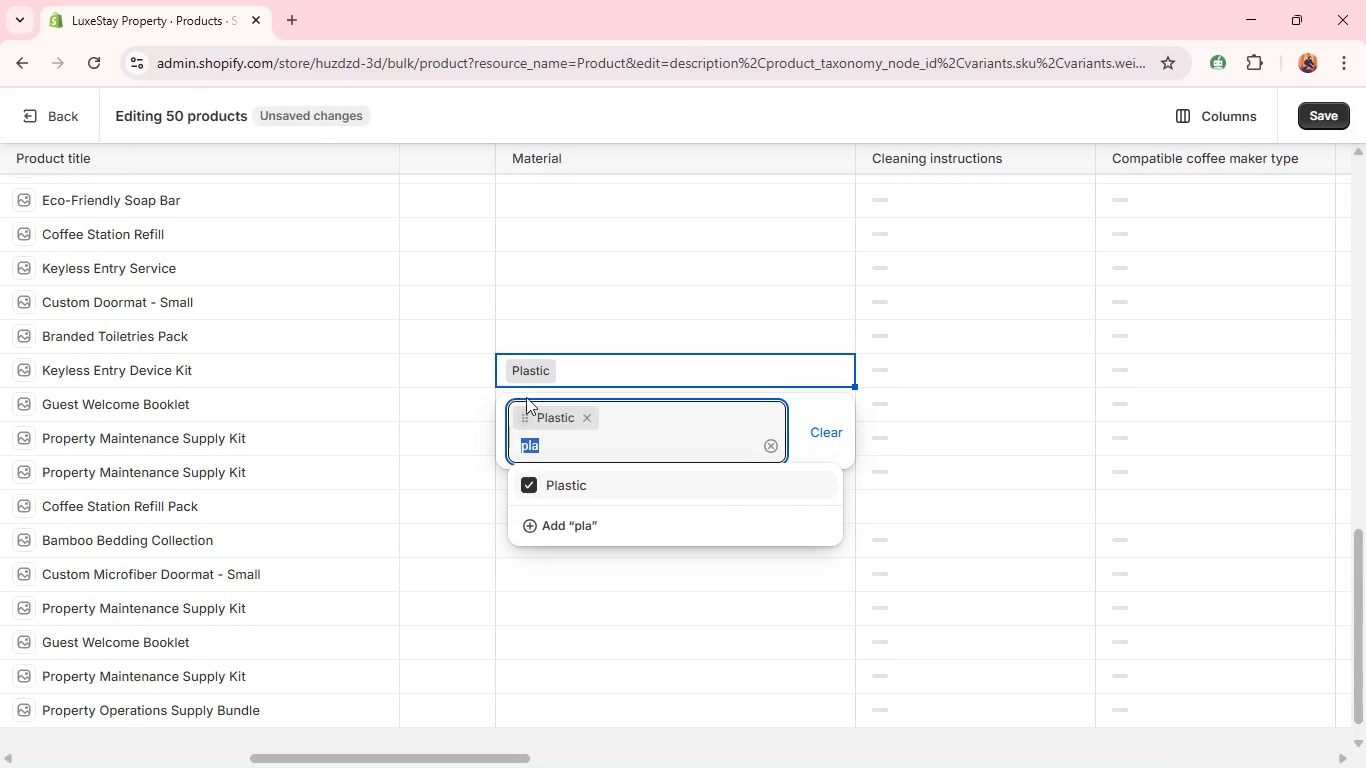 
wait(5.83)
 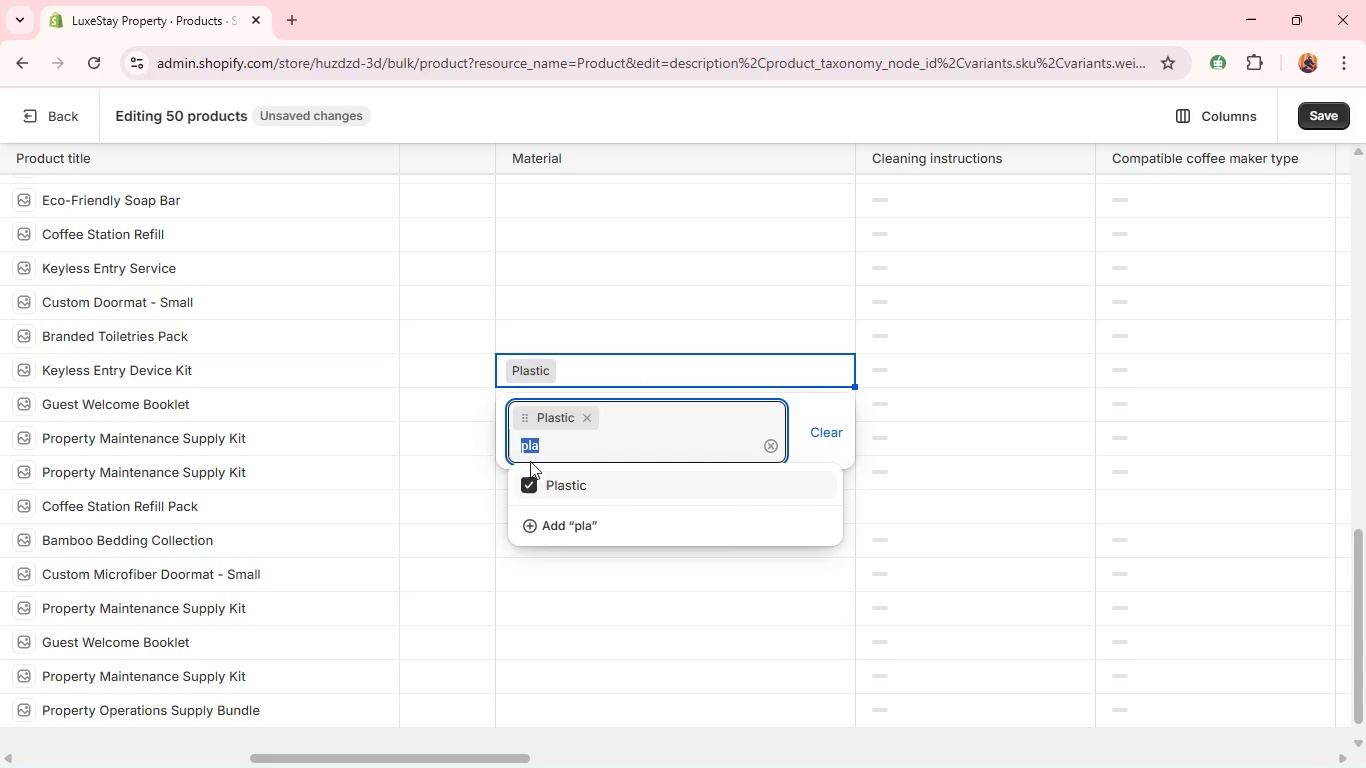 
double_click([531, 451])
 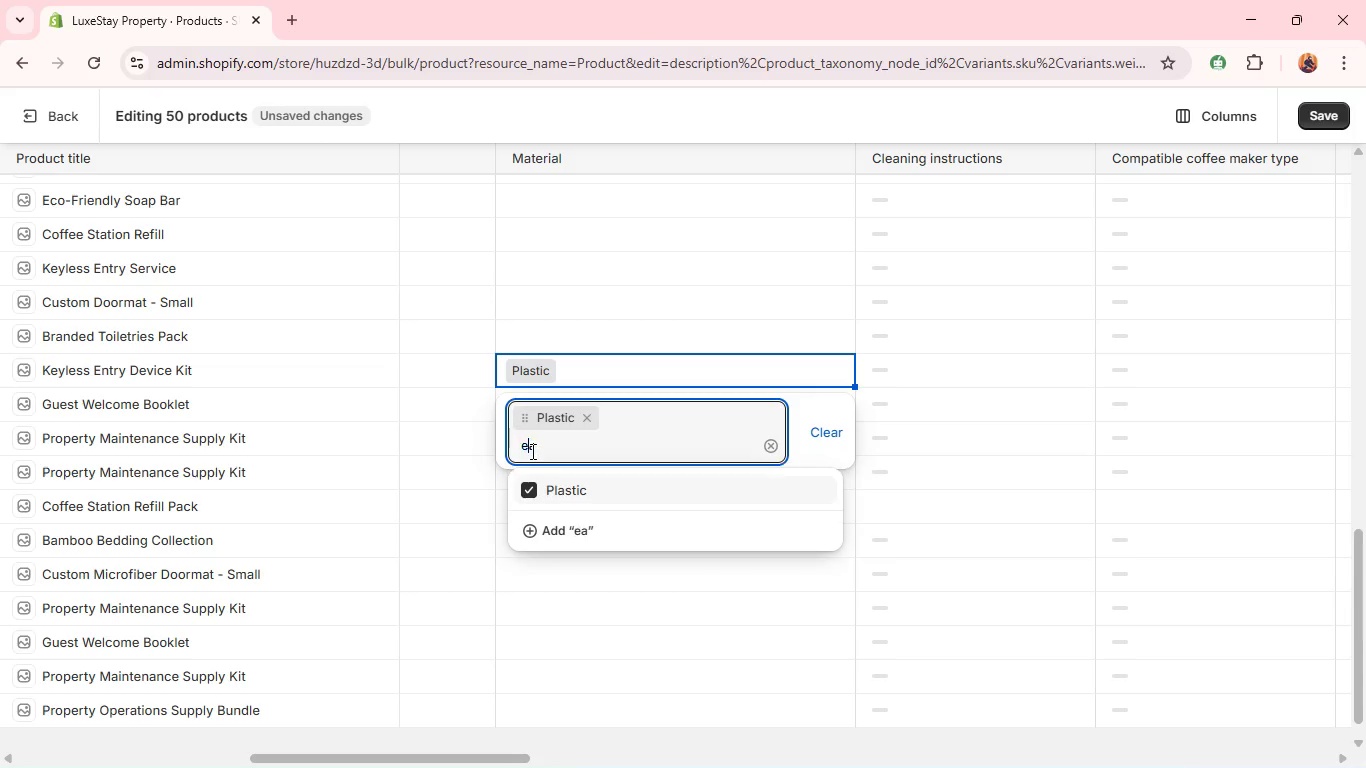 
type(el)
 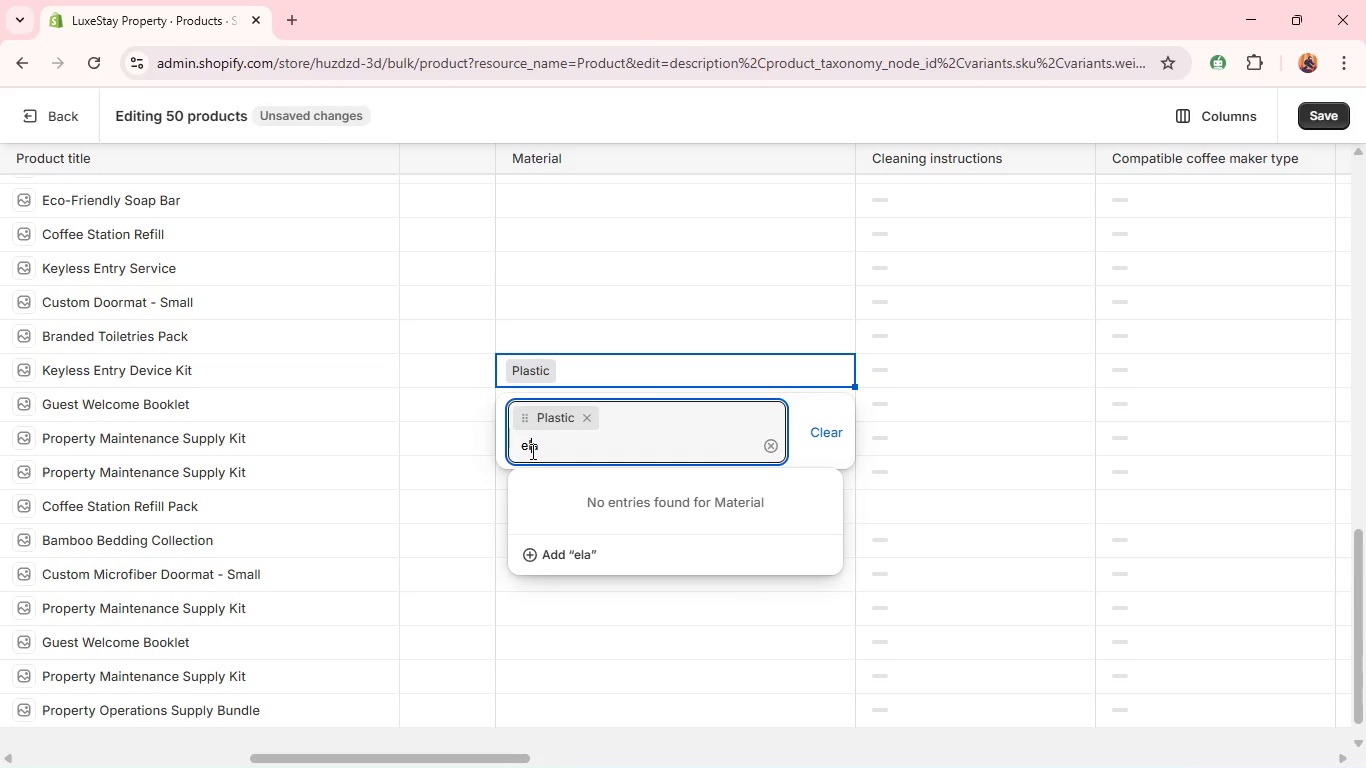 
key(ArrowRight)
 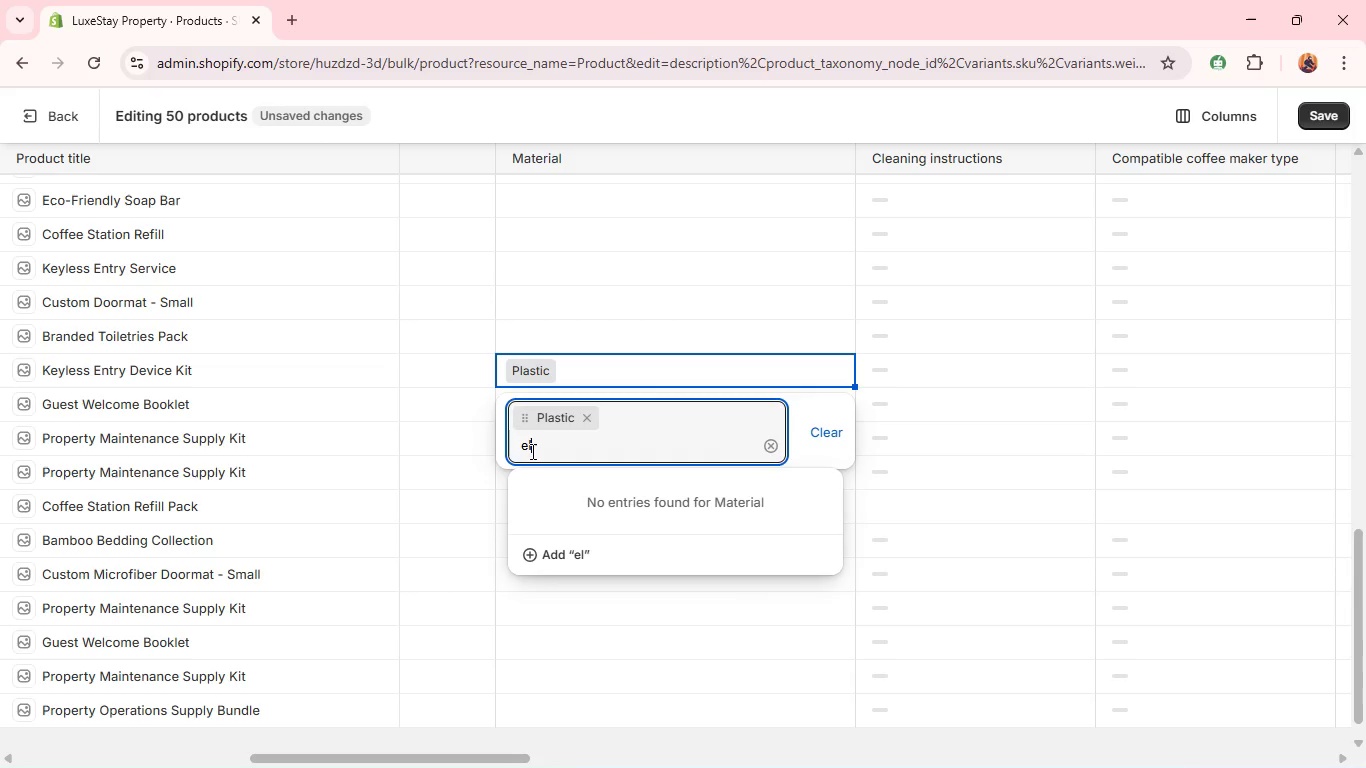 
key(Backspace)
 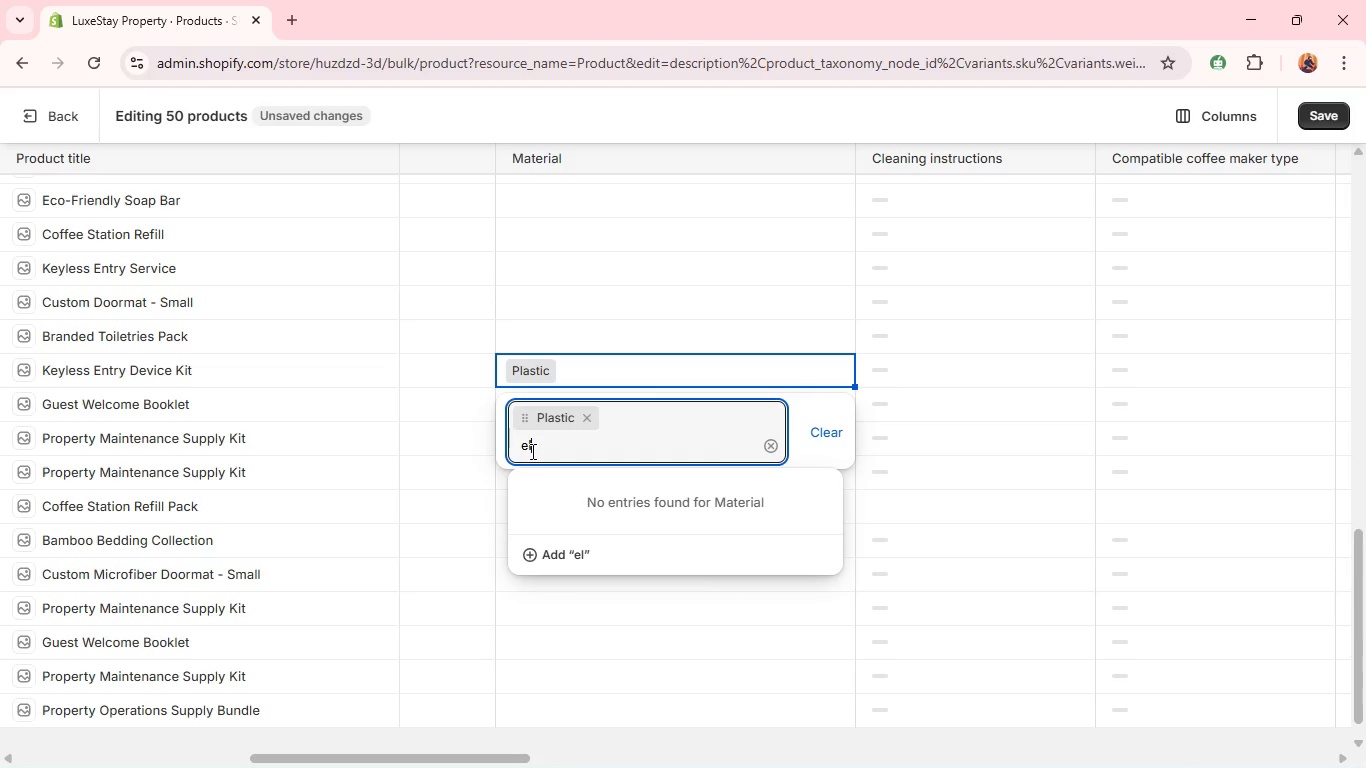 
key(Backspace)
 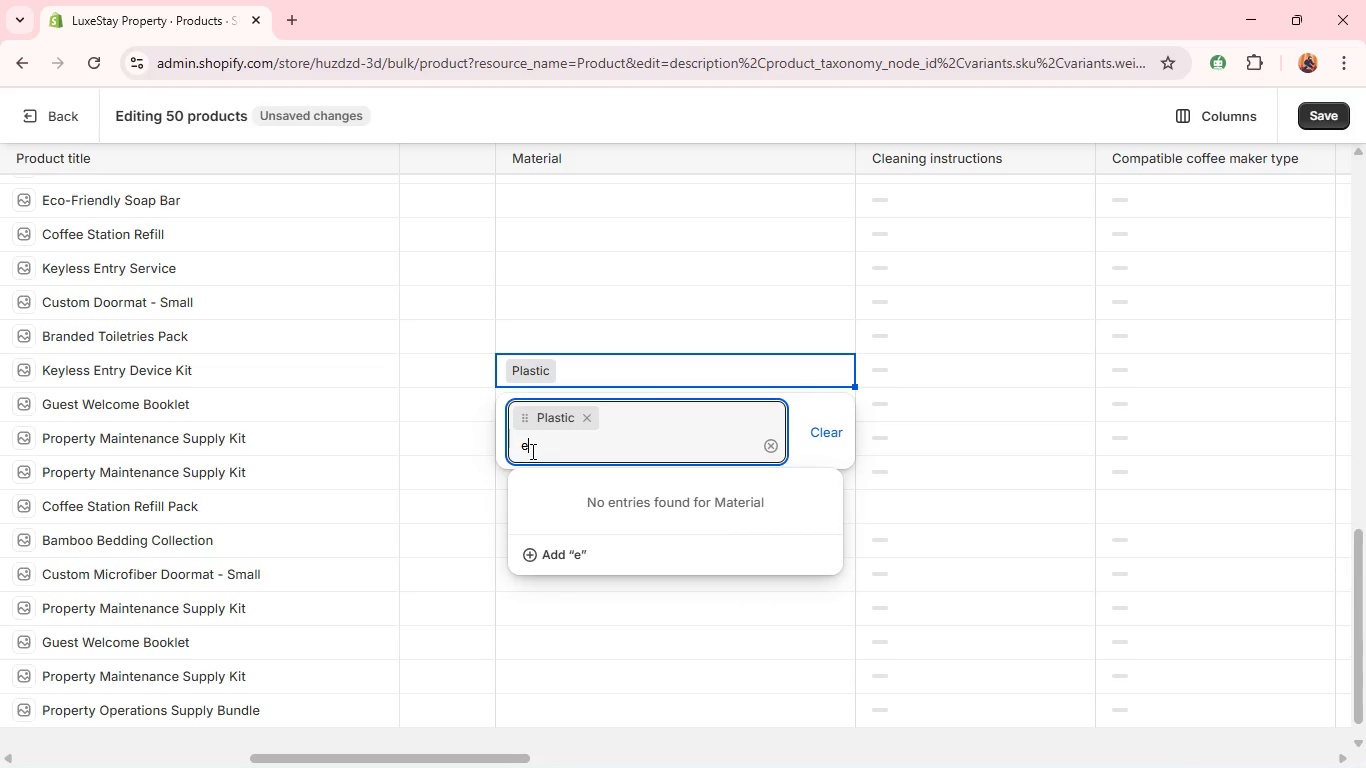 
key(Backspace)
 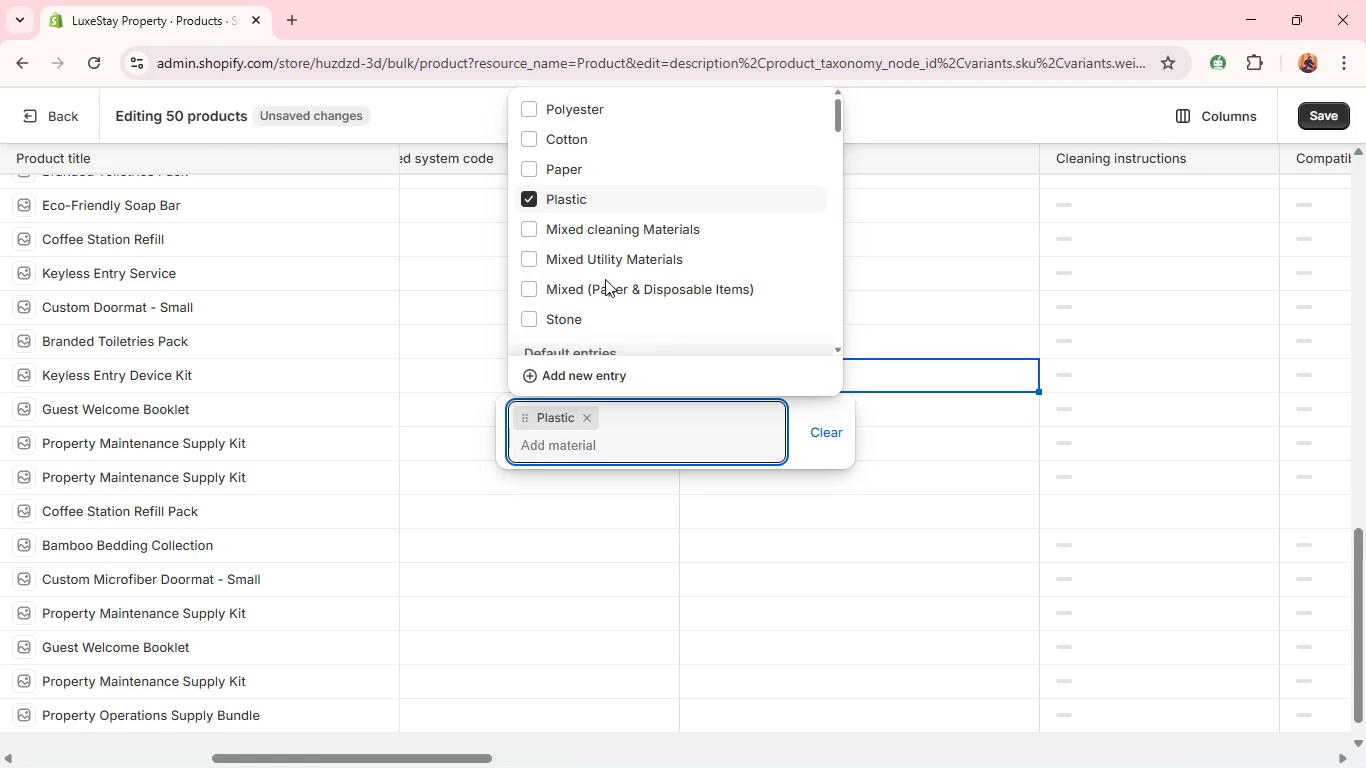 
wait(5.22)
 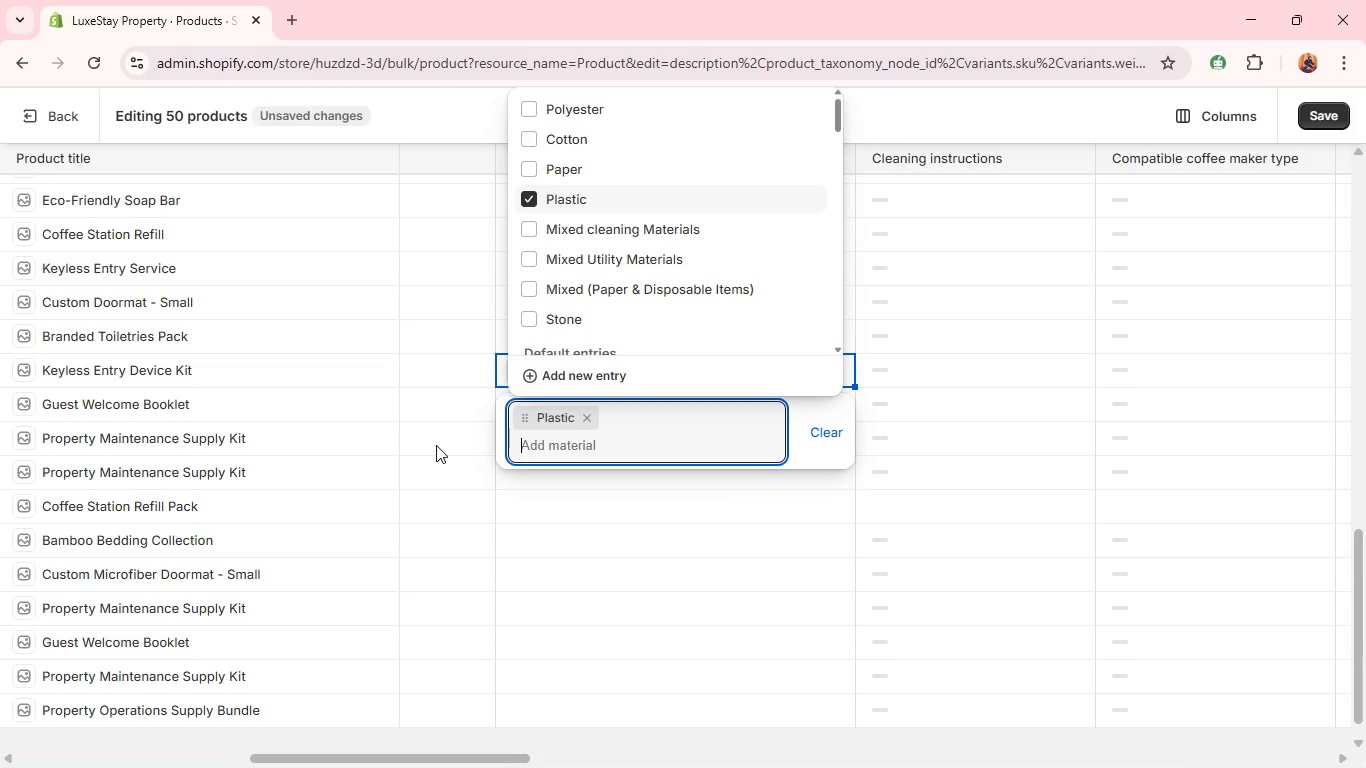 
left_click([462, 462])
 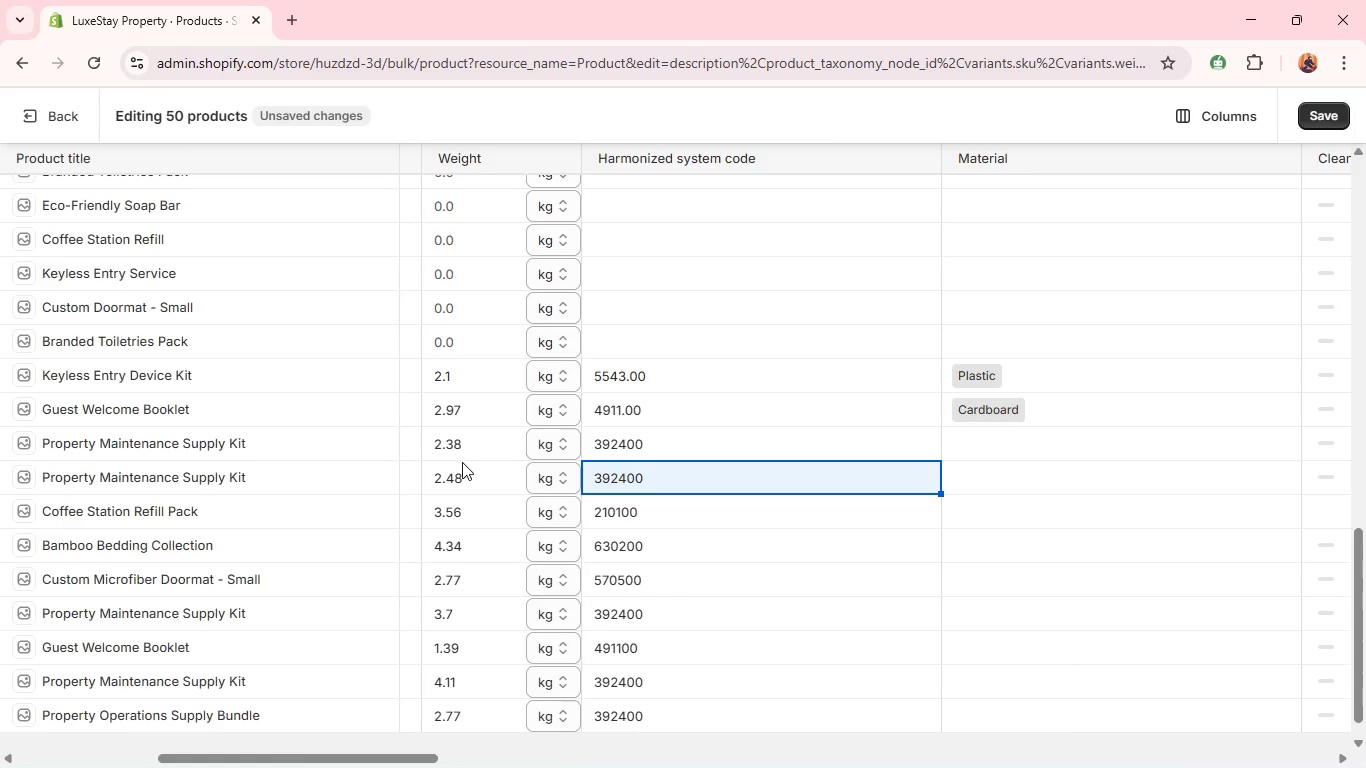 
mouse_move([497, 400])
 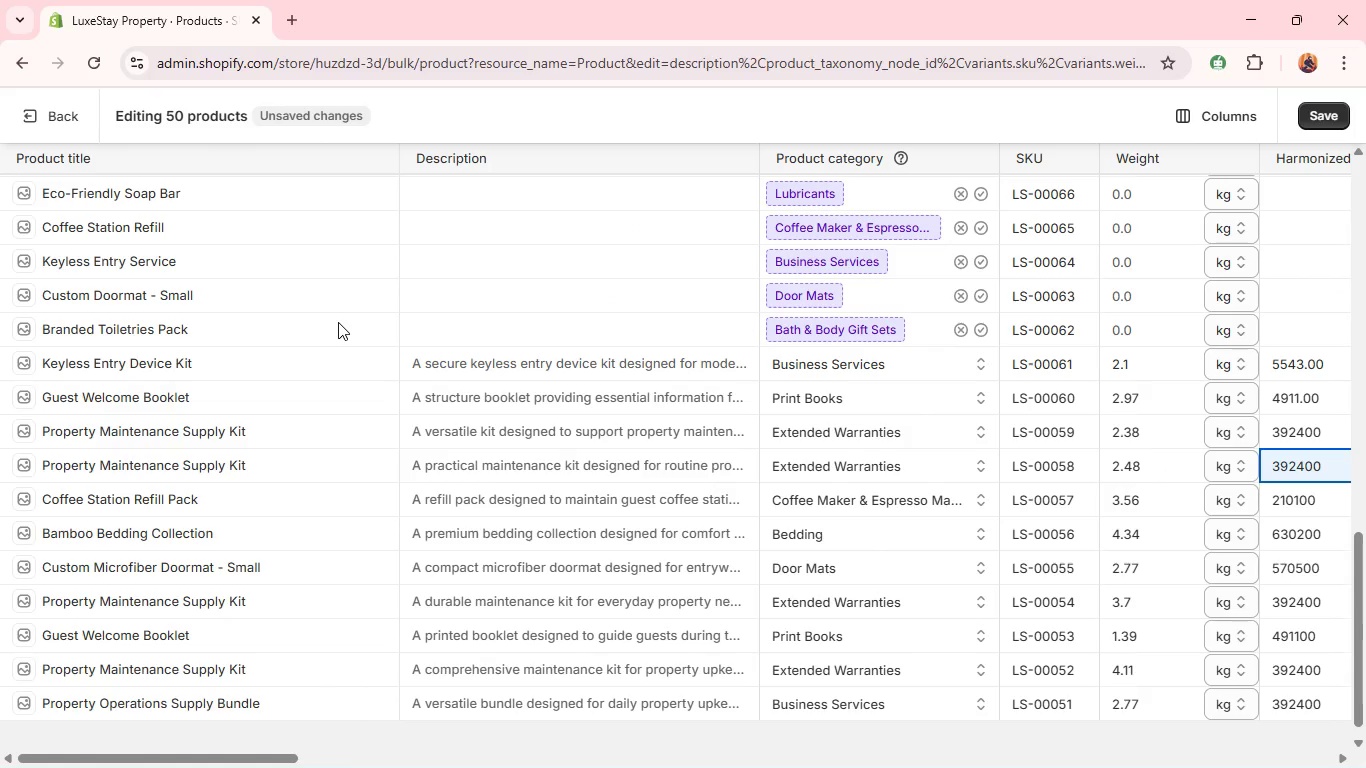 
left_click([338, 322])
 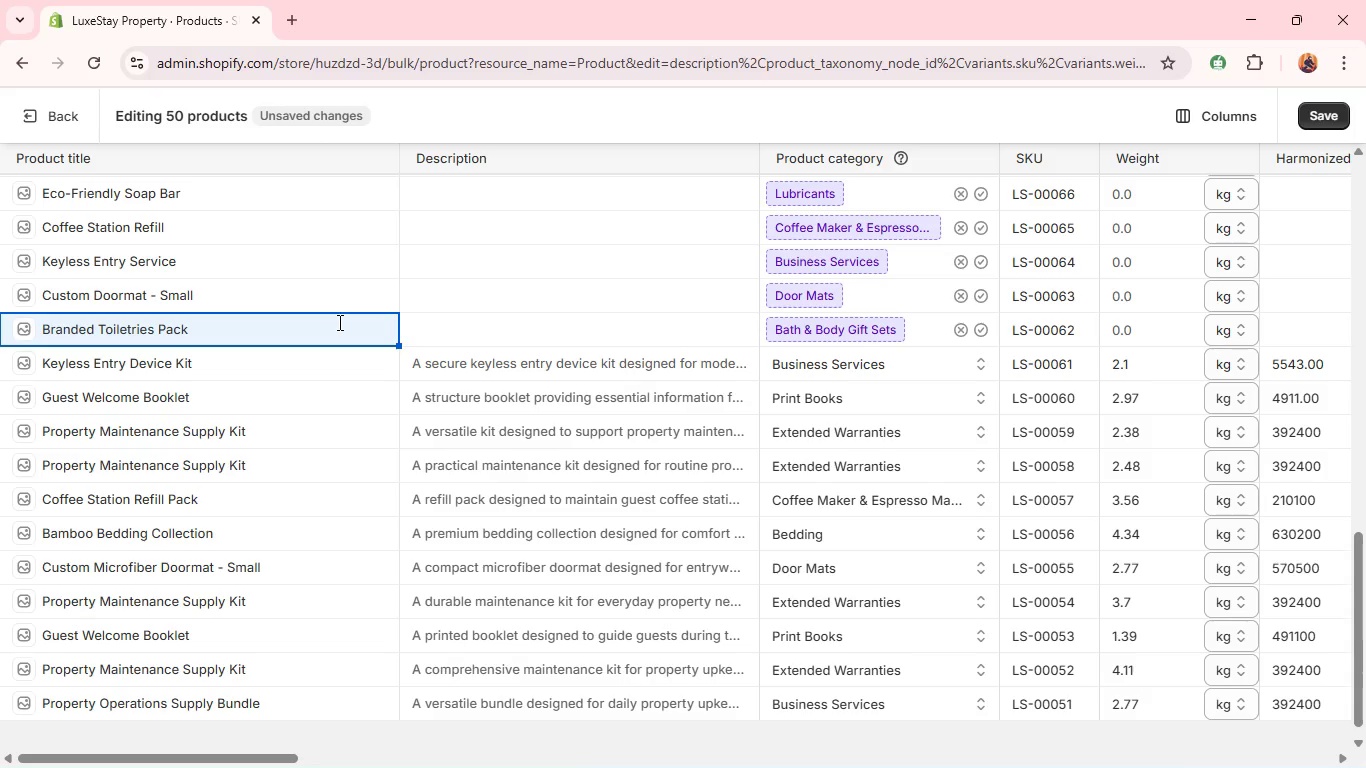 
wait(18.2)
 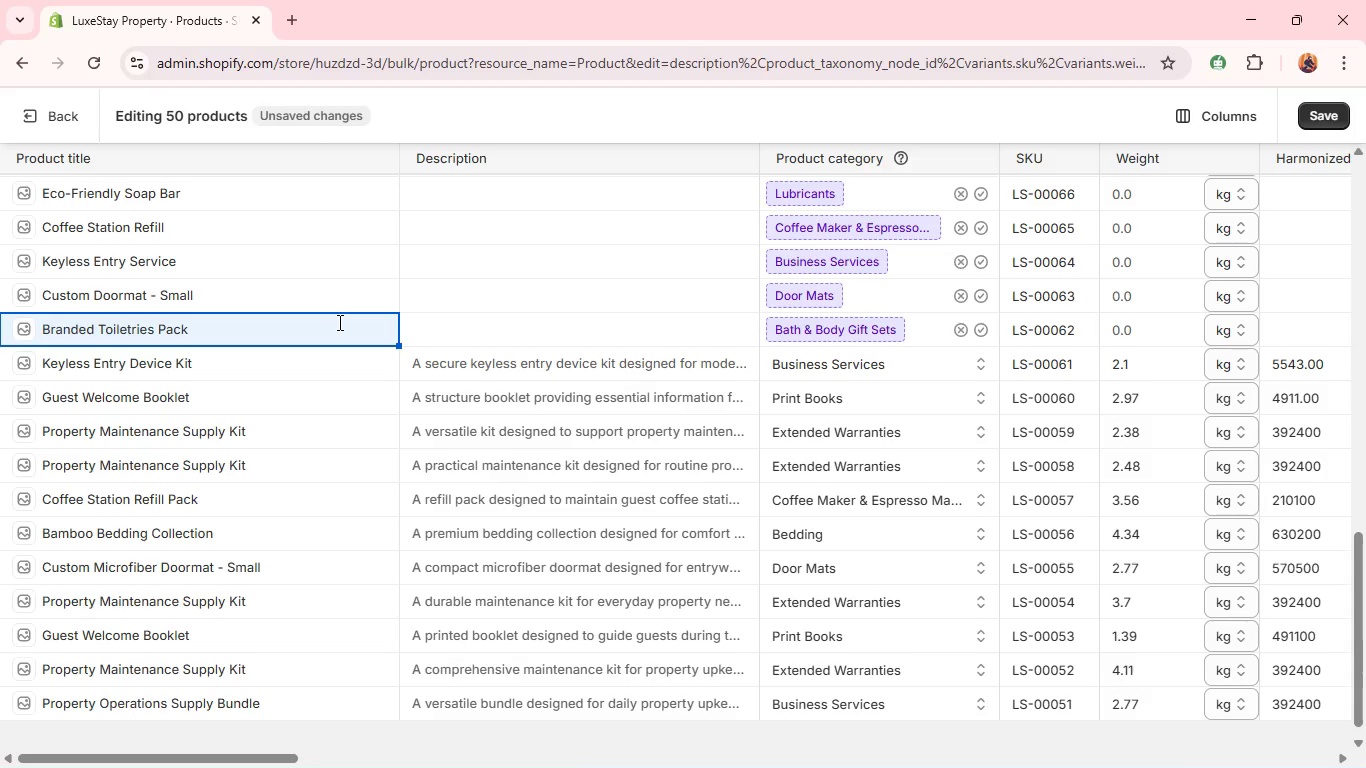 
left_click([469, 332])
 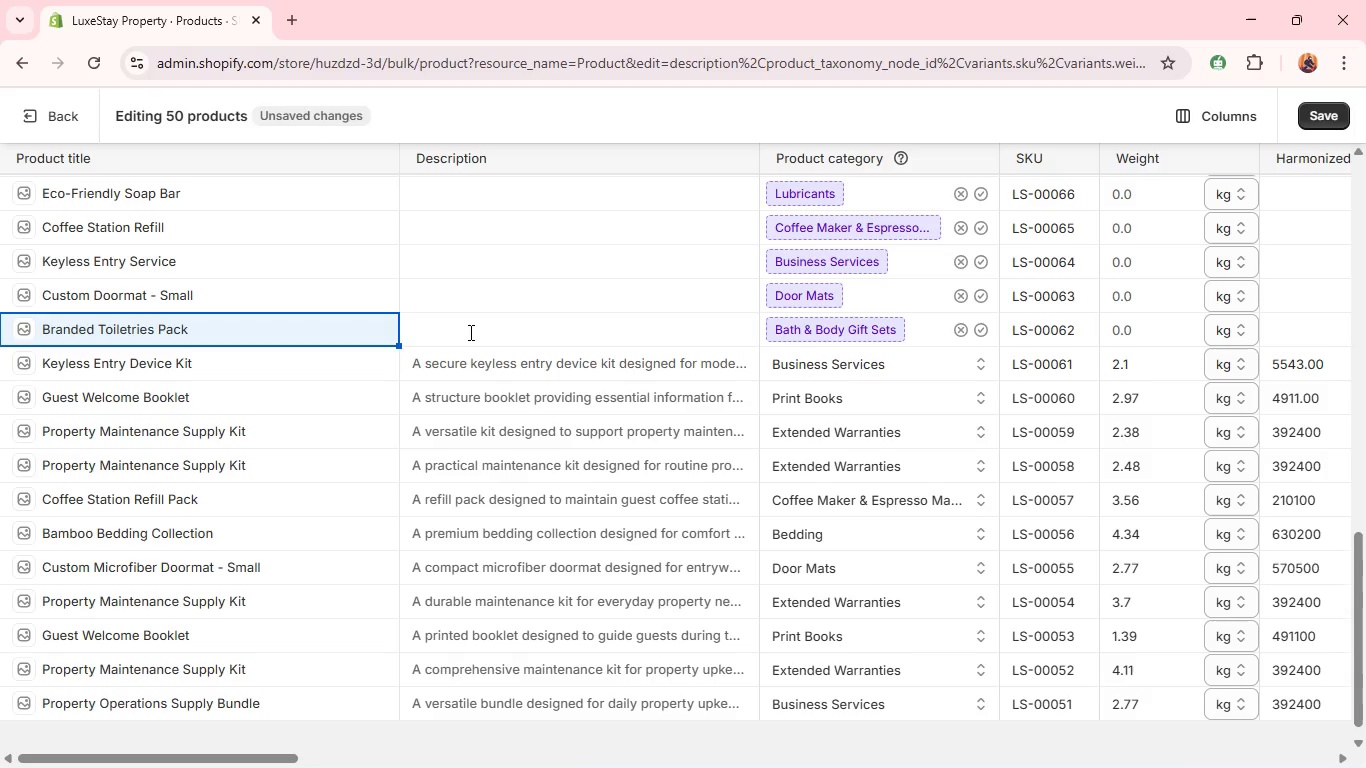 
hold_key(key=ShiftLeft, duration=0.41)
 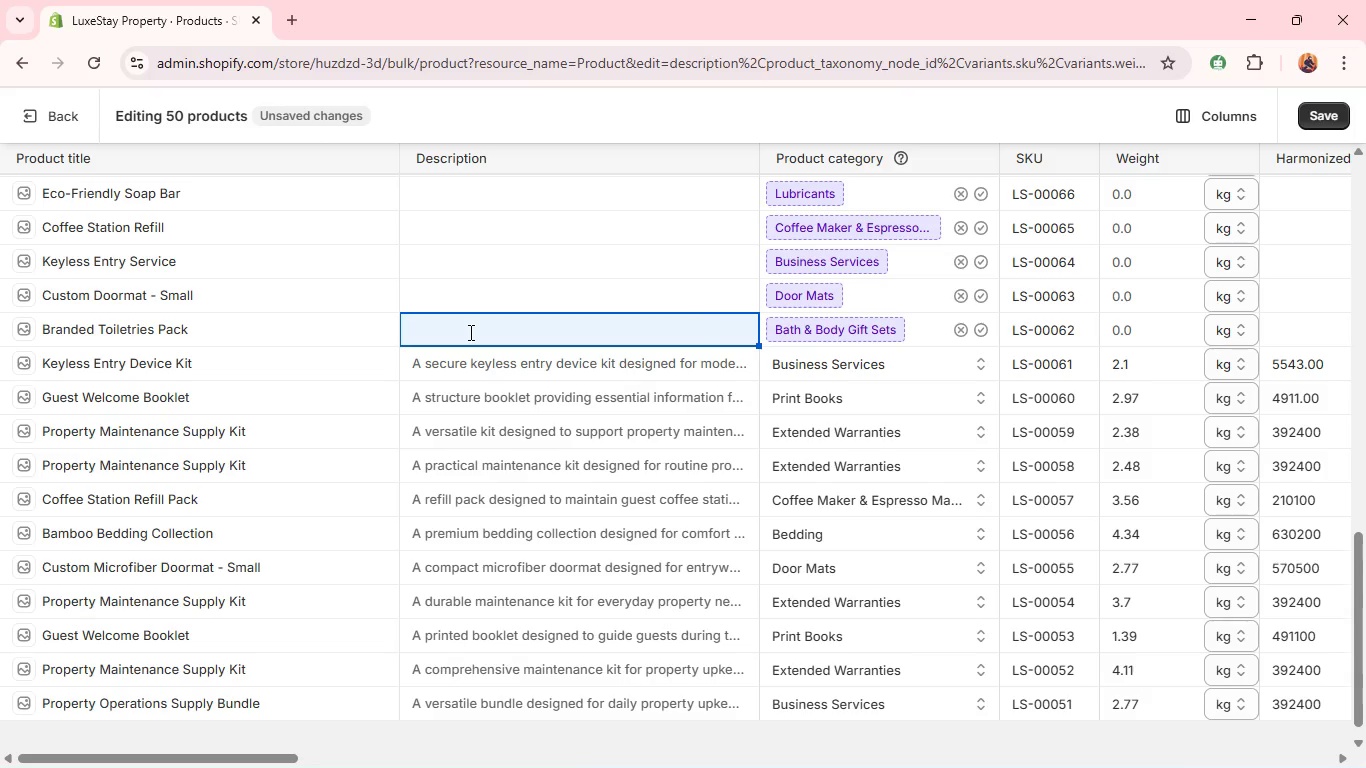 
double_click([469, 332])
 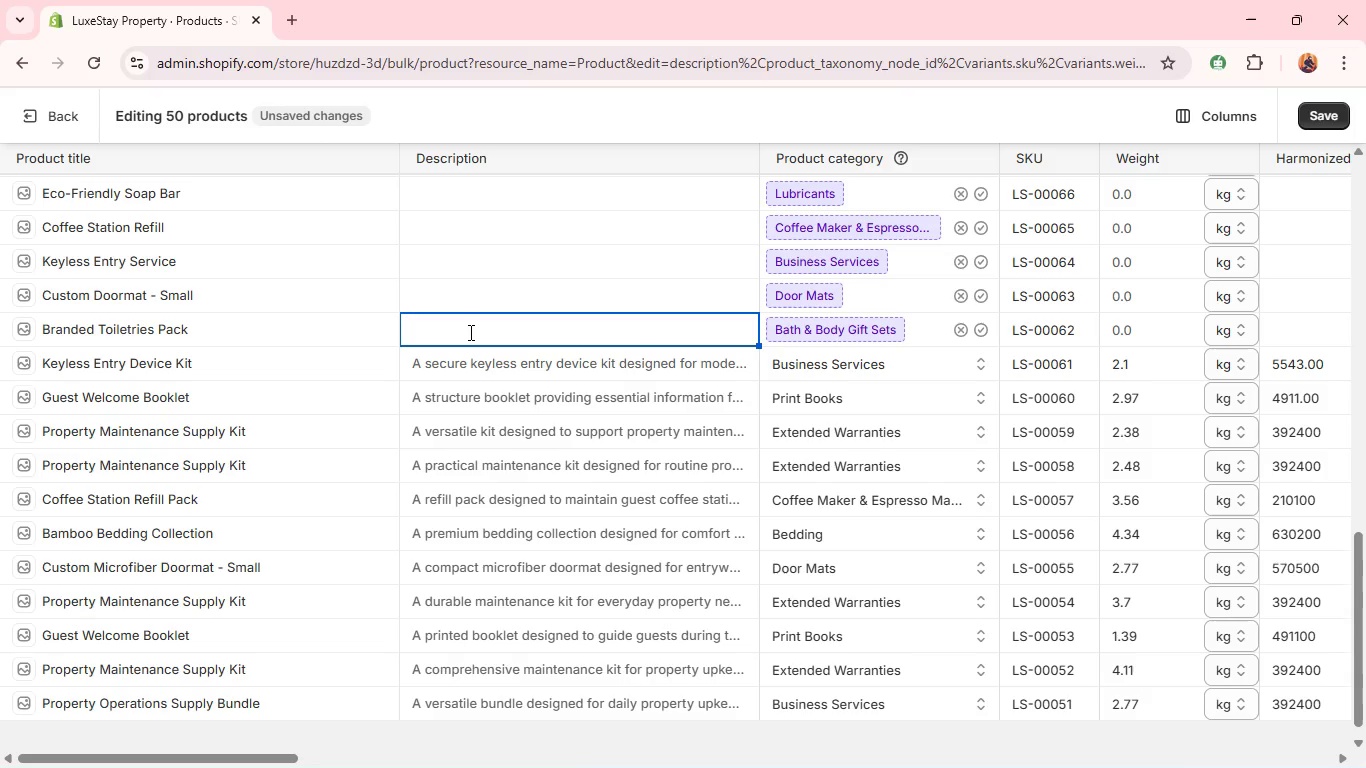 
key(Shift+A)
 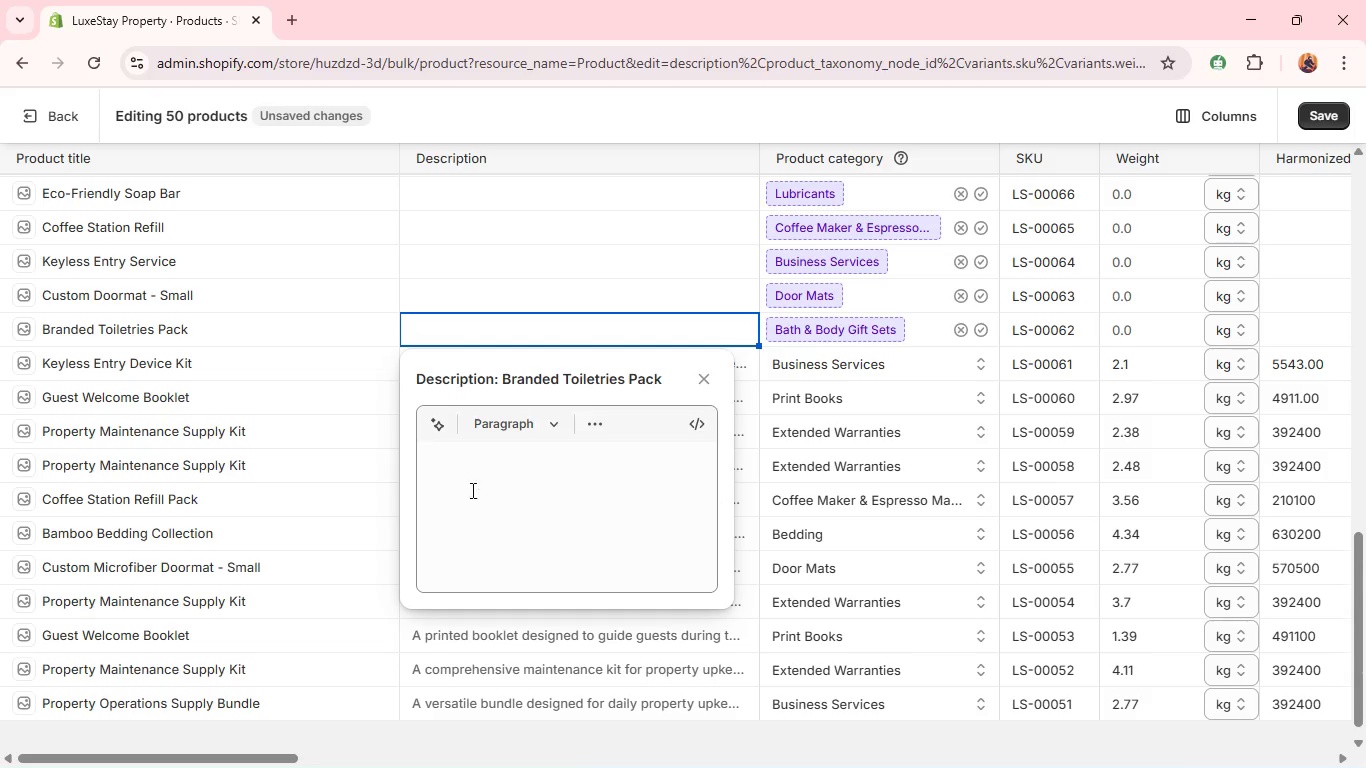 
left_click([471, 490])
 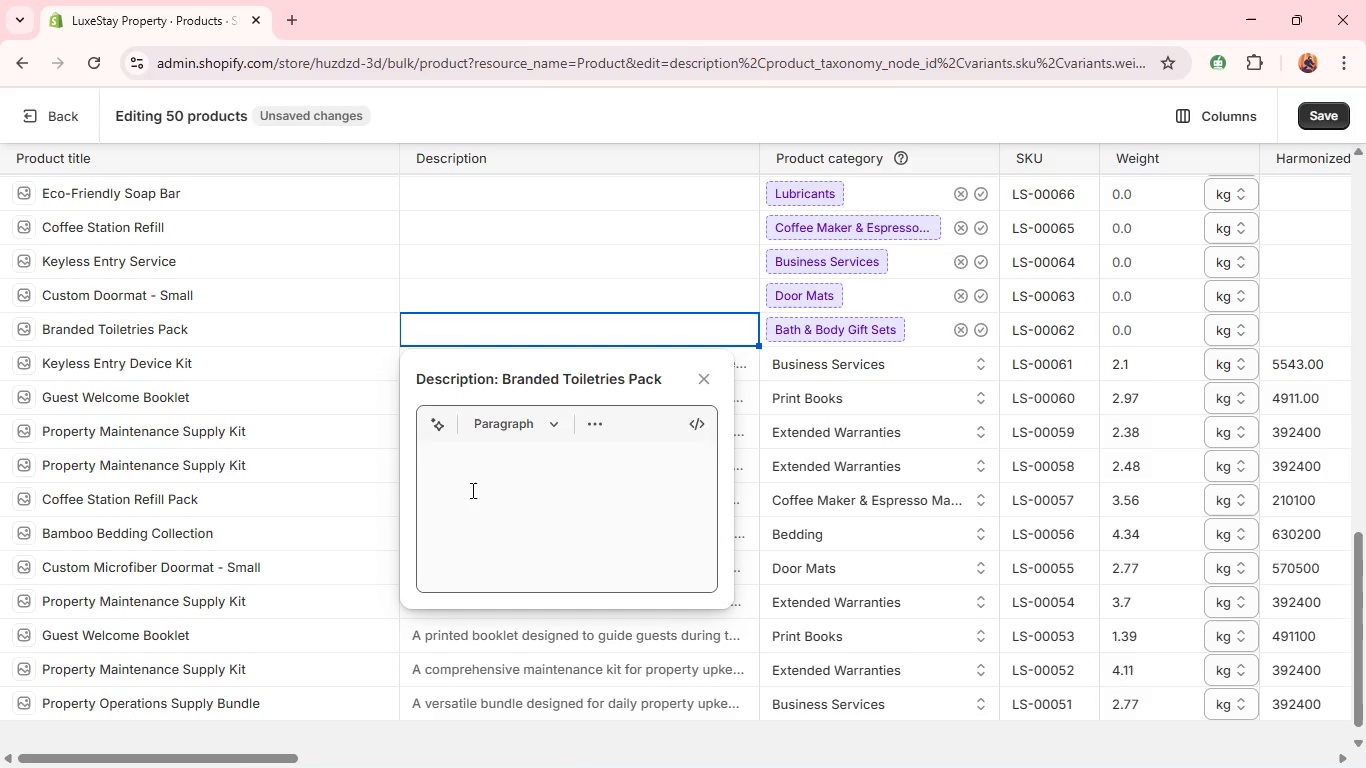 
type(A curated set of essential personal care items for guest use.)
 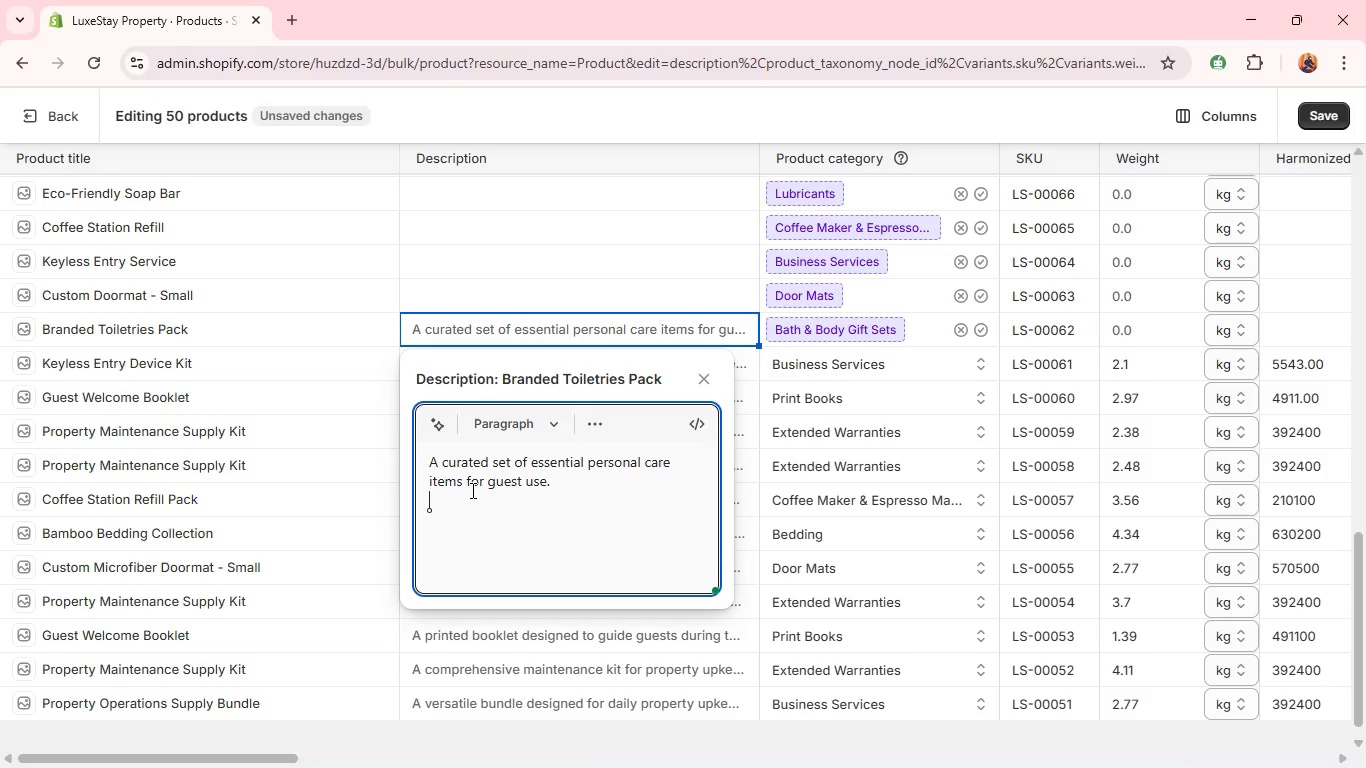 
key(Shift+Enter)
 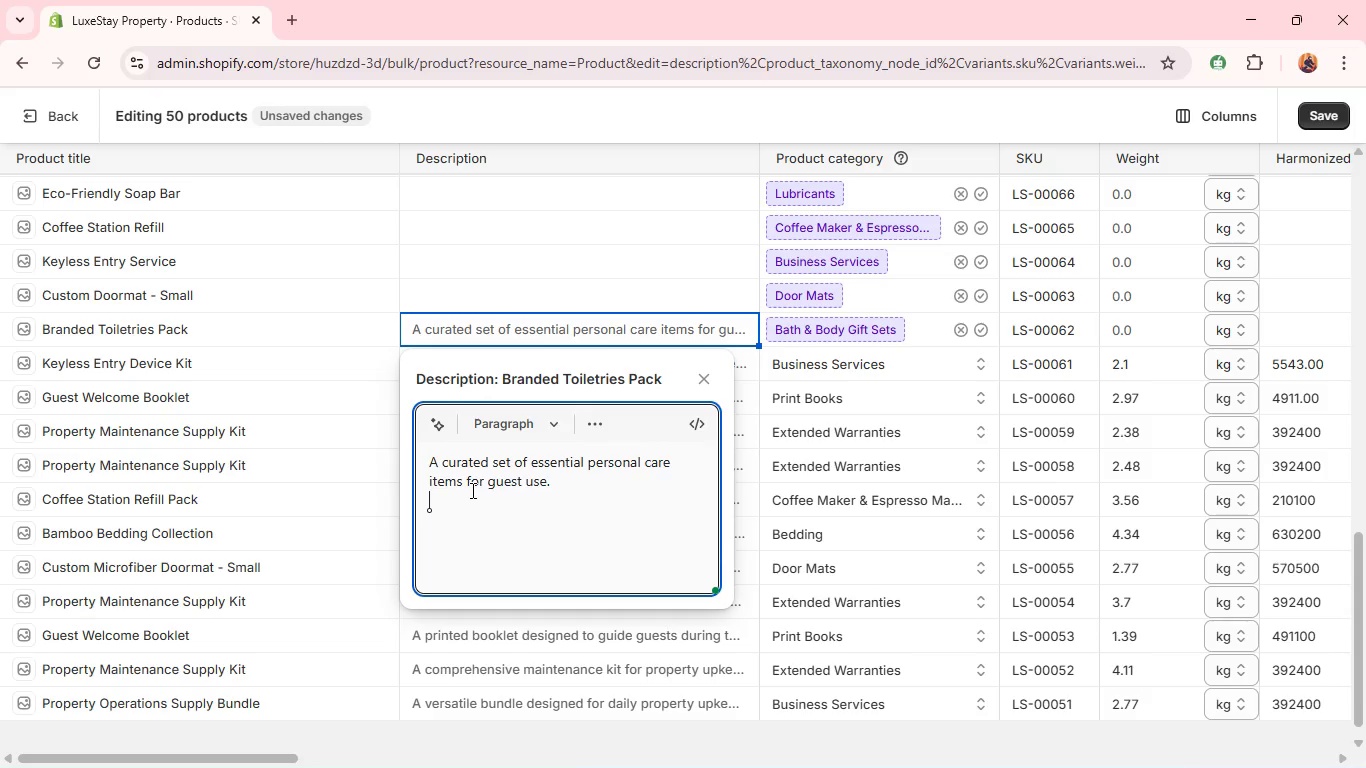 
type(Includes hygienically packaged toiletries for conce)
key(Backspace)
key(Backspace)
type(venience.)
 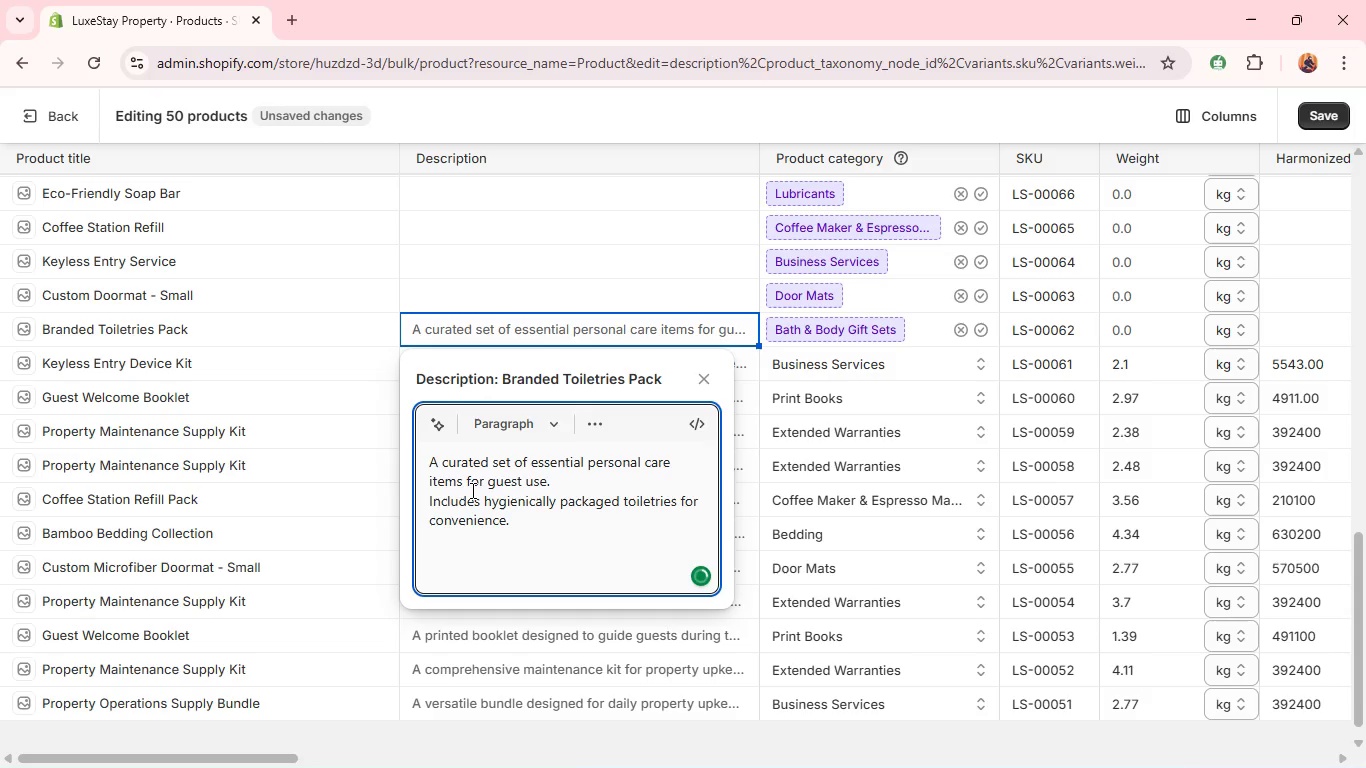 
key(Shift+Enter)
 